 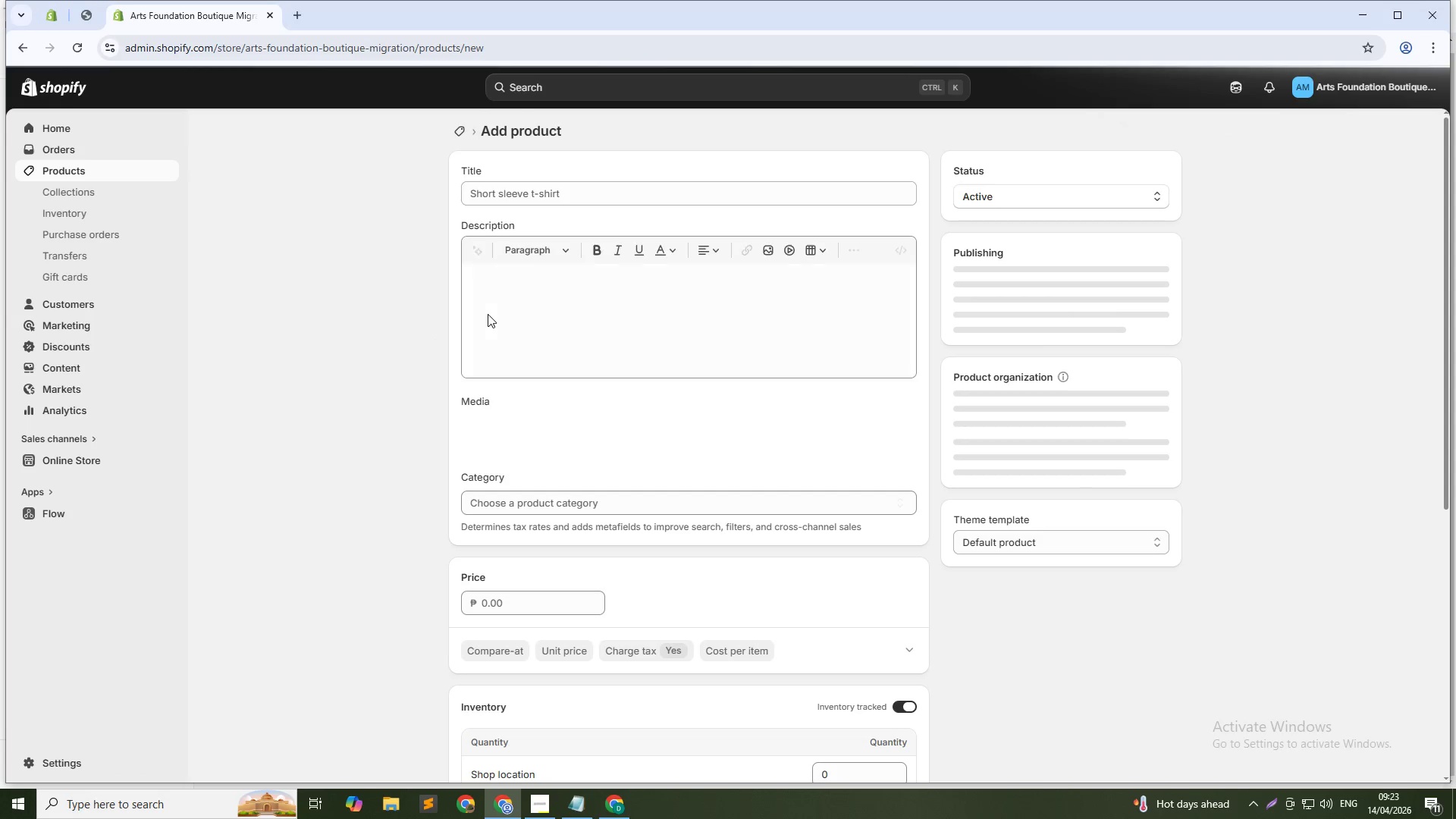 
left_click([540, 197])
 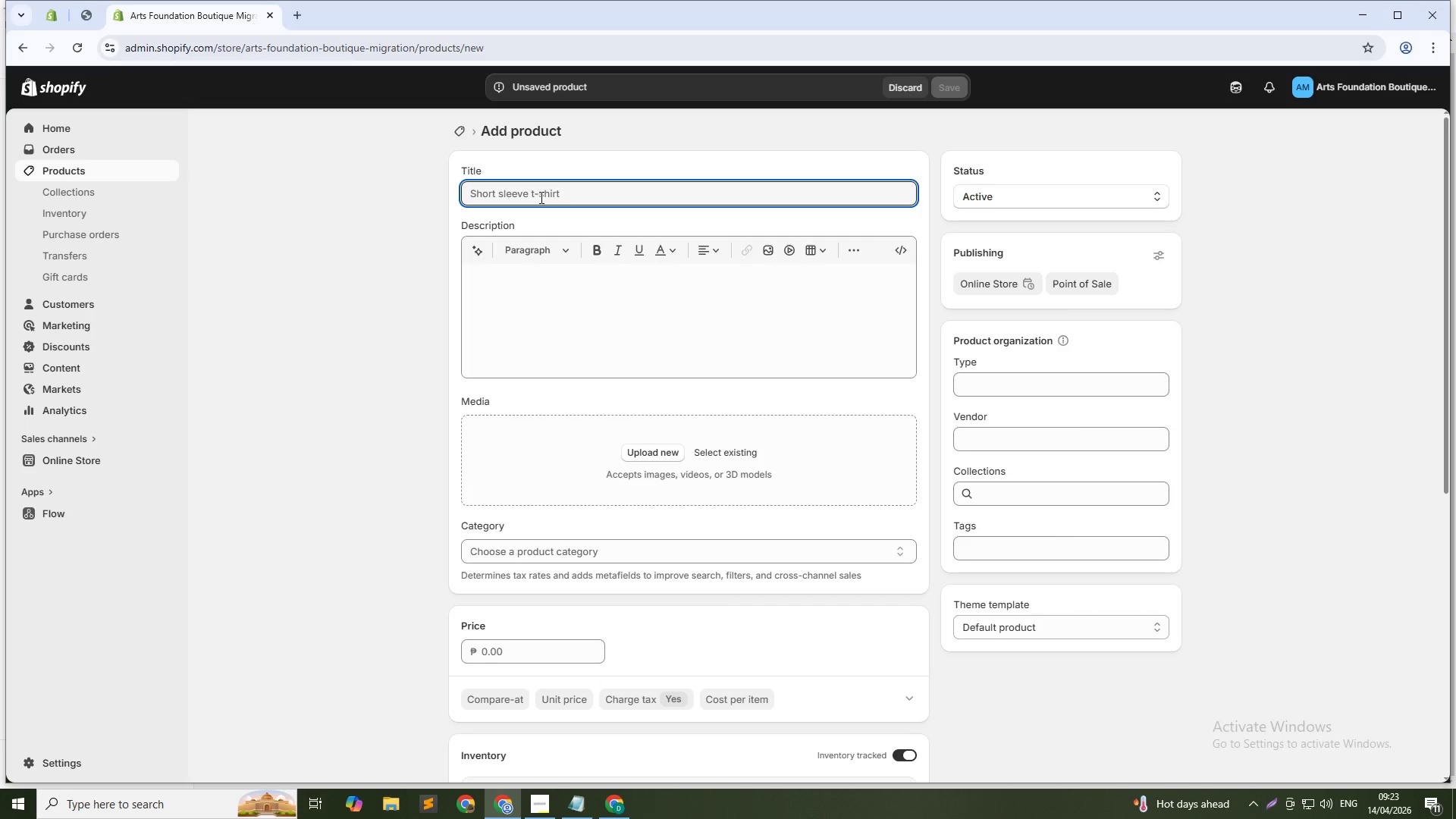 
type(Sarah)
 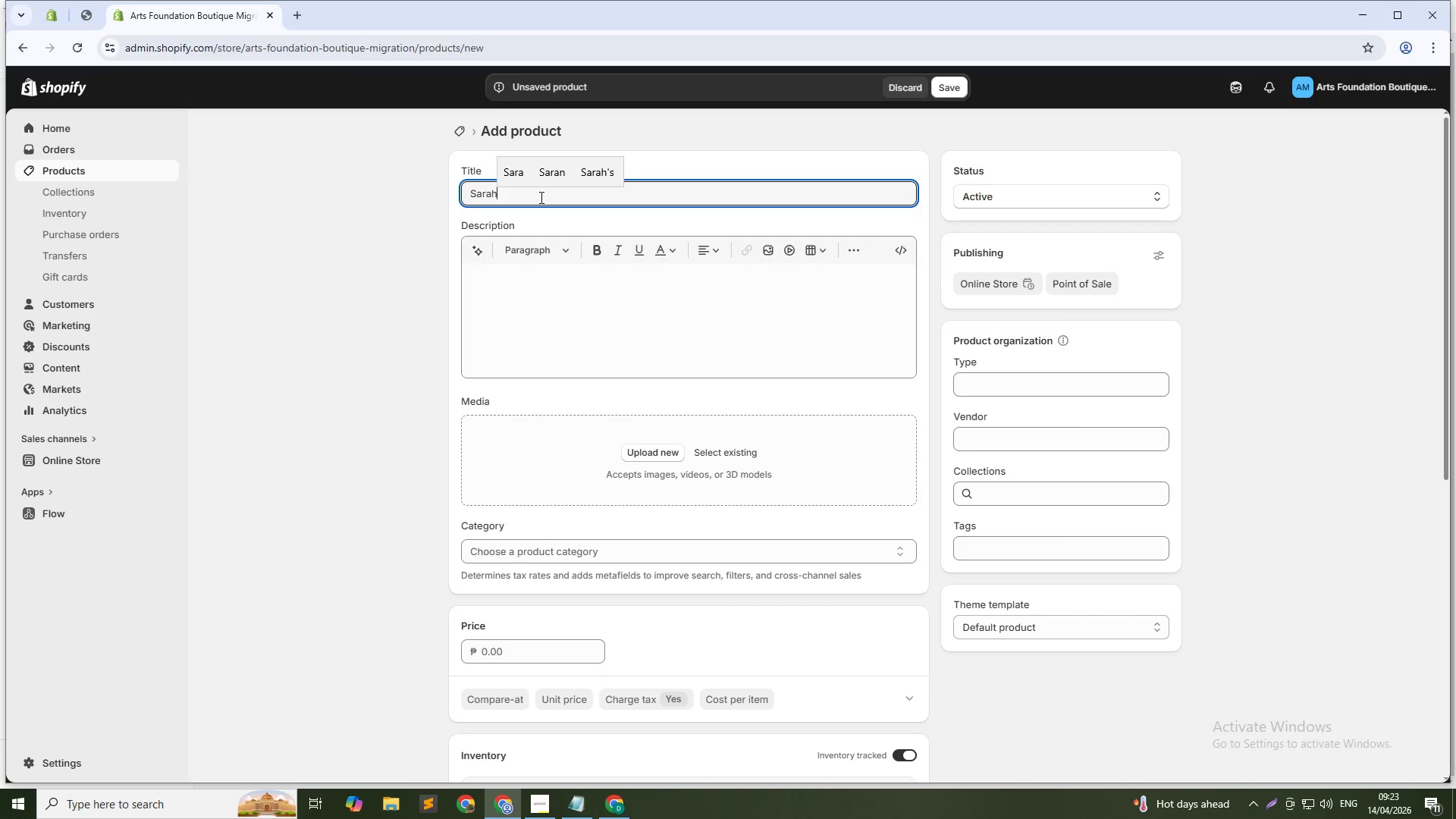 
type( Chen - Speckled Stoneware Vase)
 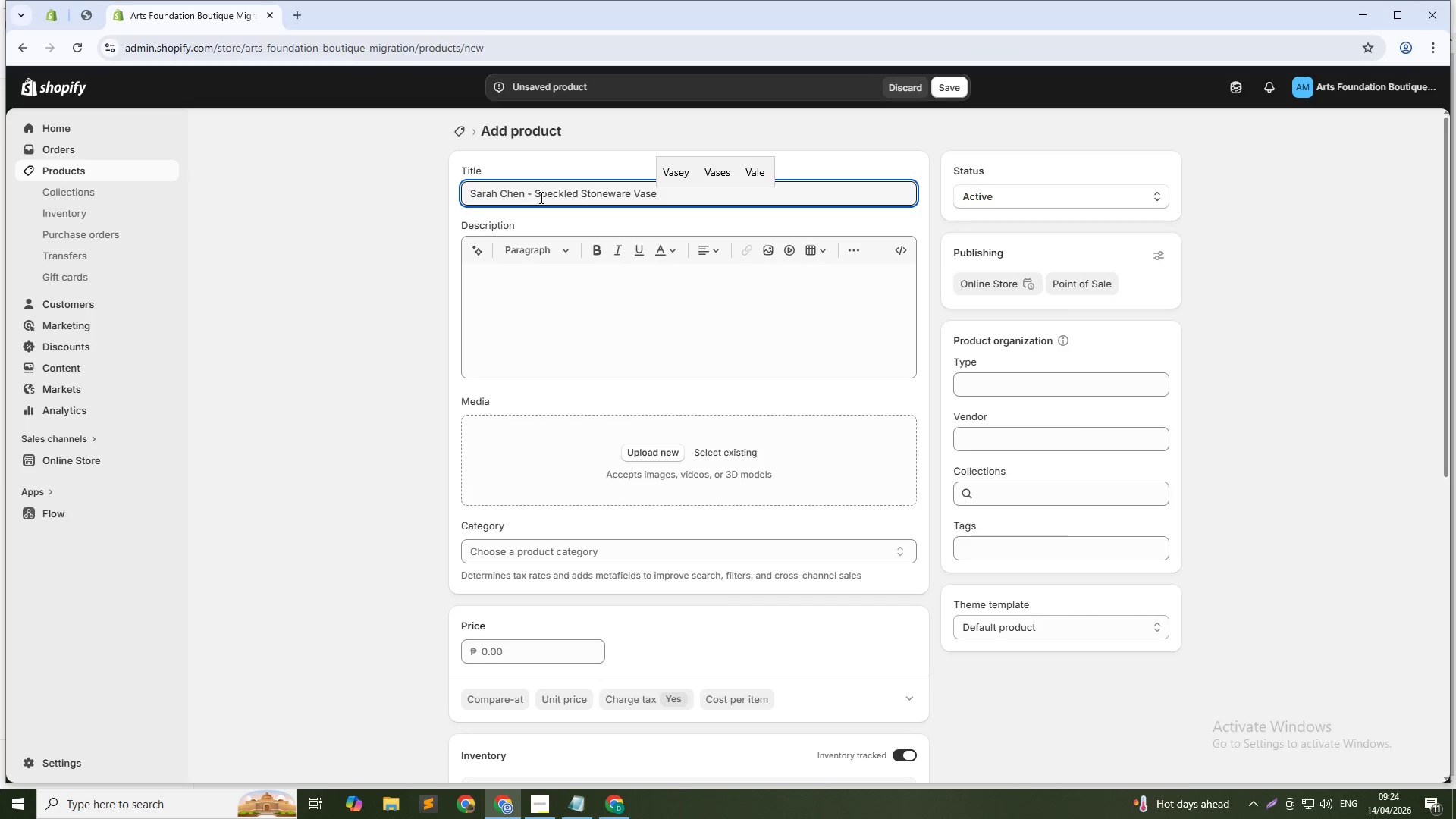 
mouse_move([543, 265])
 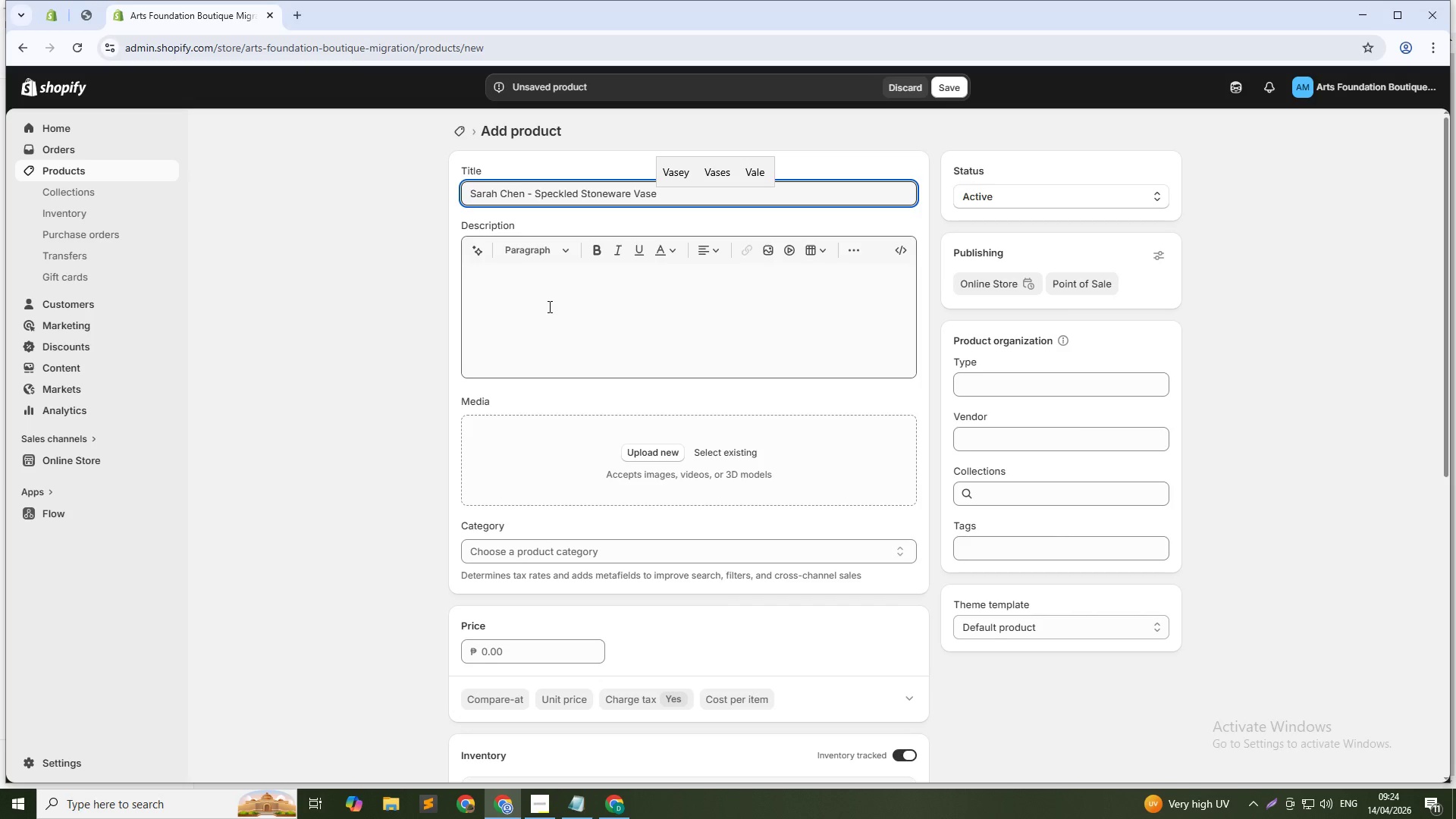 
wait(44.88)
 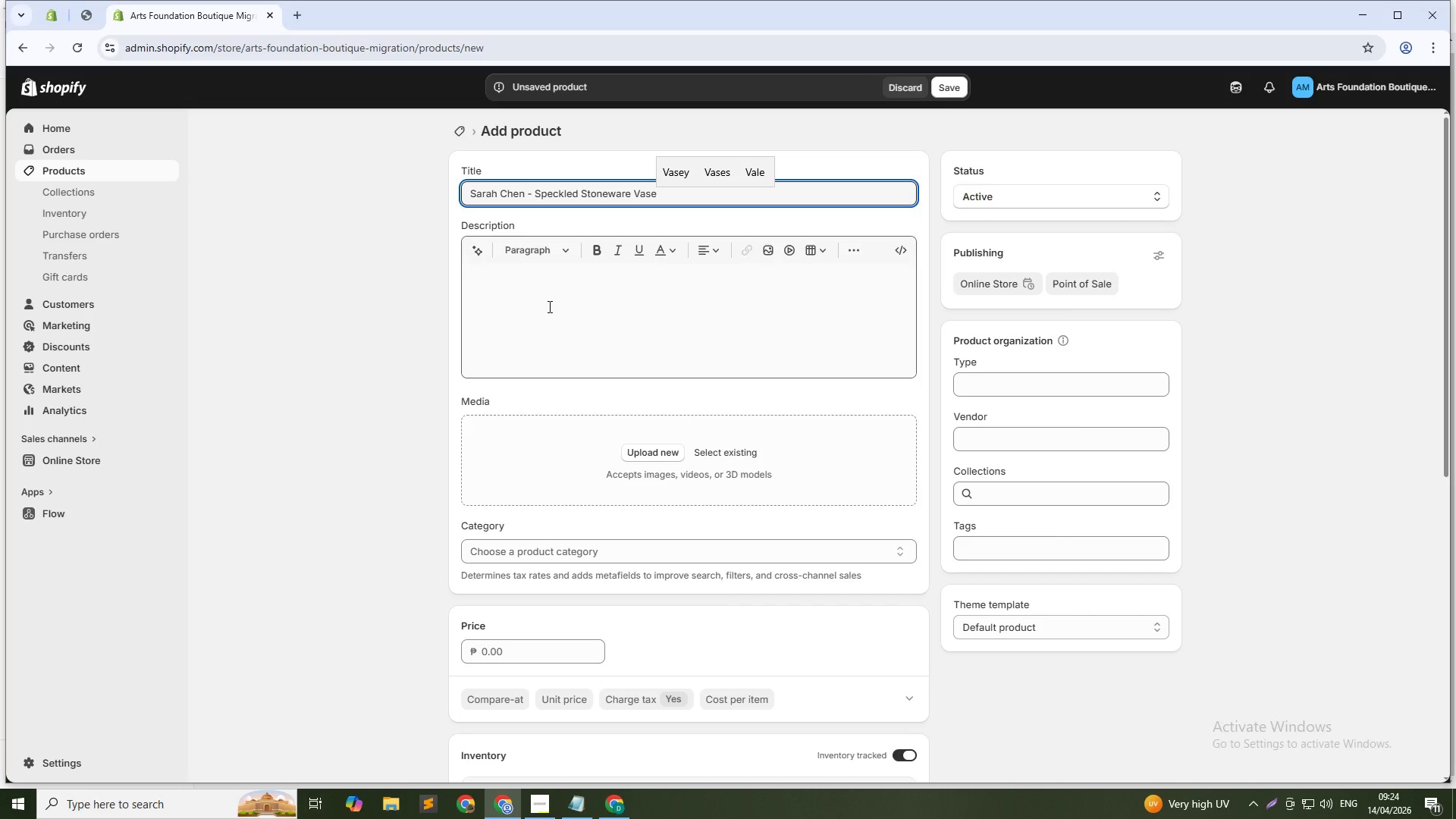 
left_click_drag(start_coordinate=[548, 306], to_coordinate=[564, 318])
 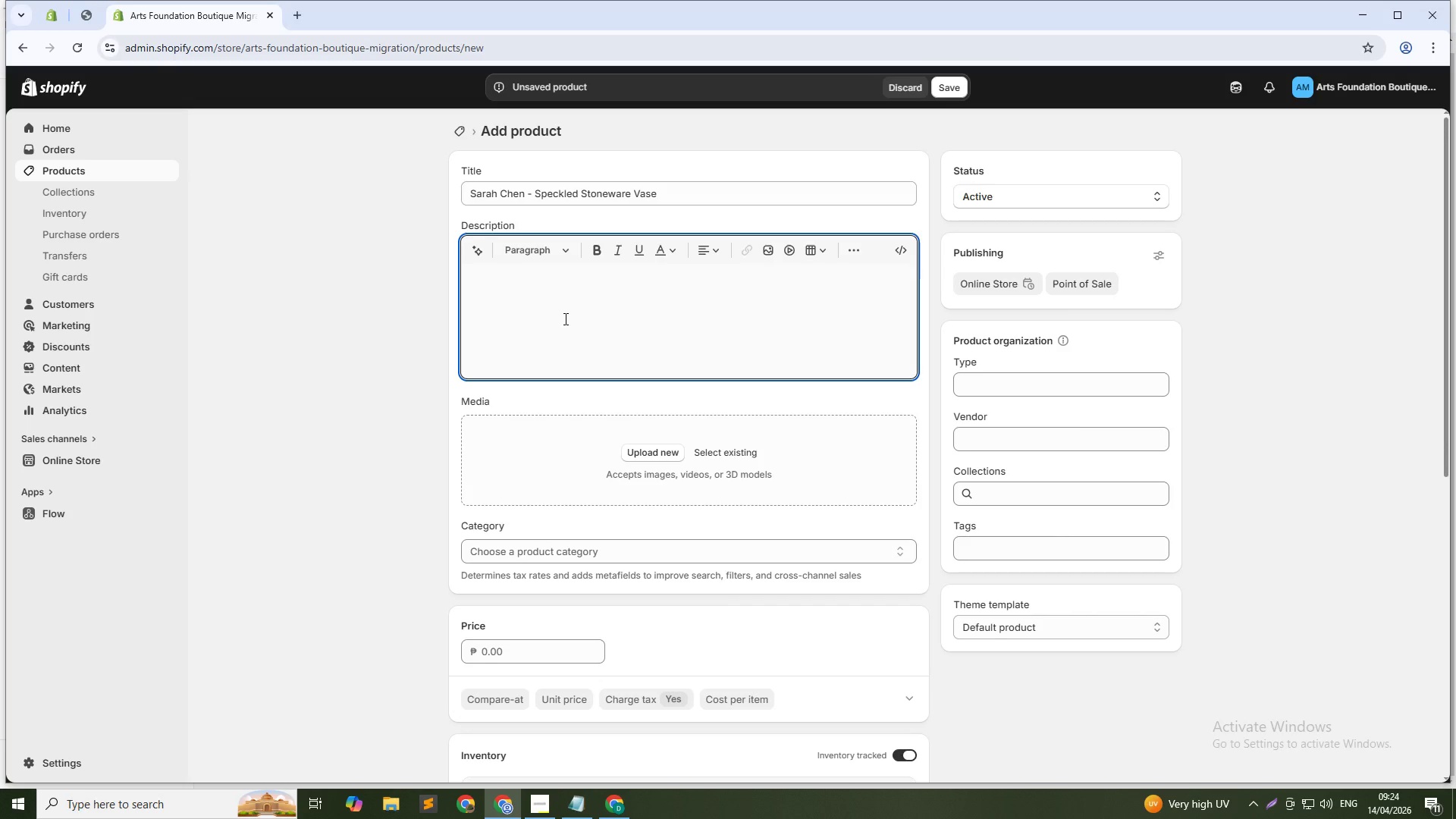 
type(Sarah Chen is a Brooklyn-based ceramicist known for her minimalist, nature-inspired formds)
key(Backspace)
key(Backspace)
type(s. Wokring from her sunlit studion near Prospect Park, she hand-throws r)
key(Backspace)
type(each)
 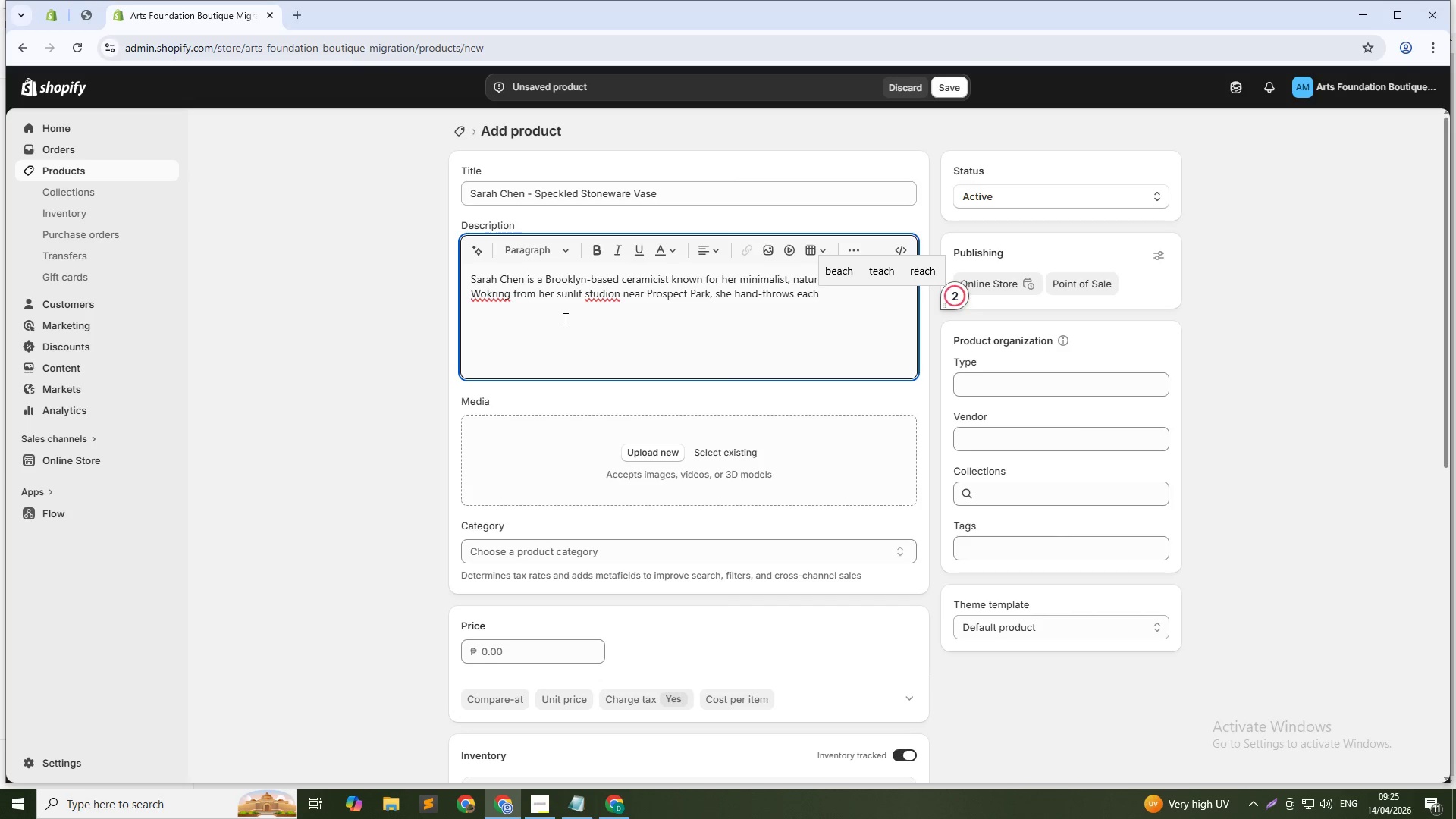 
left_click([621, 289])
 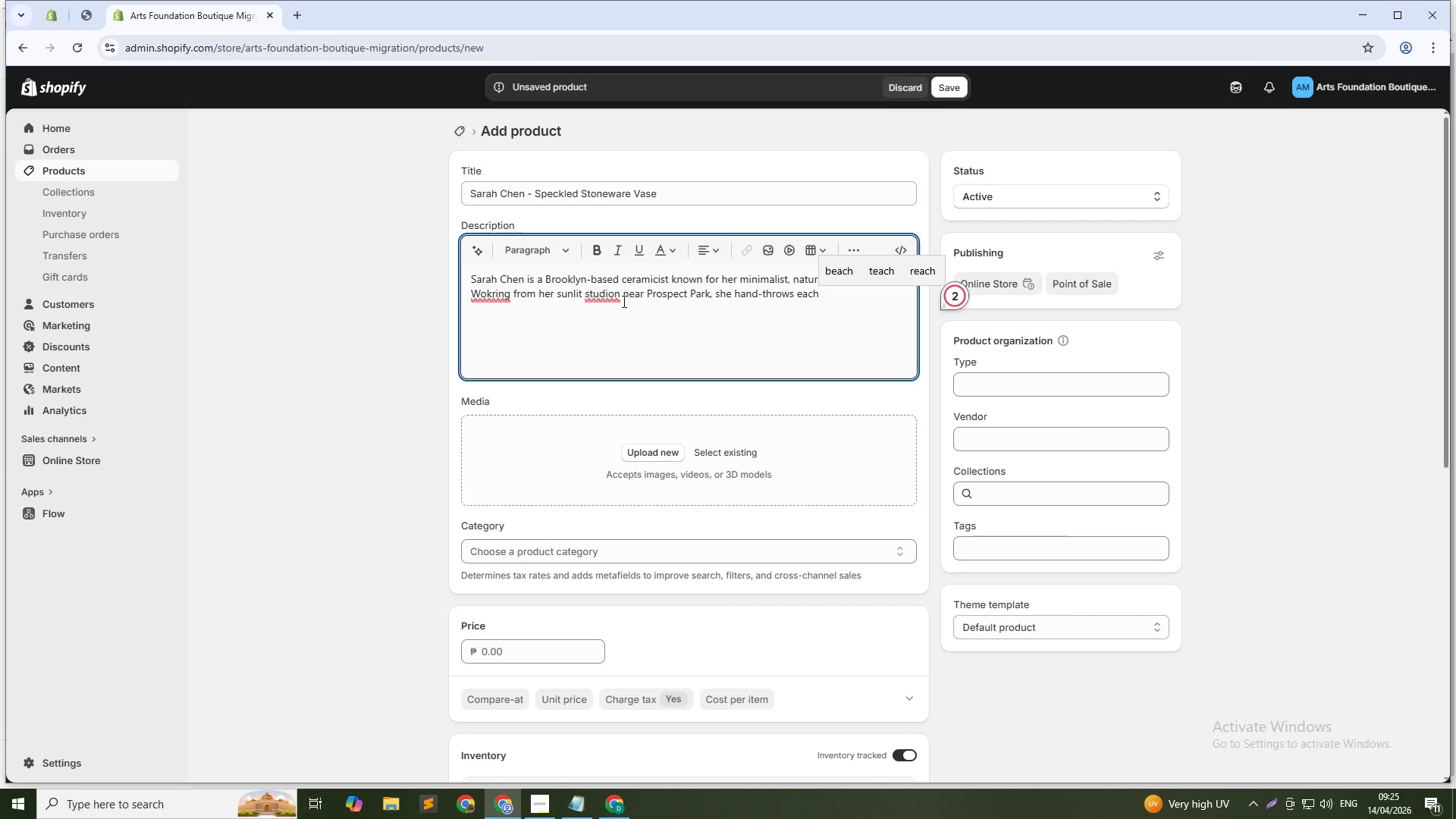 
key(Backspace)
 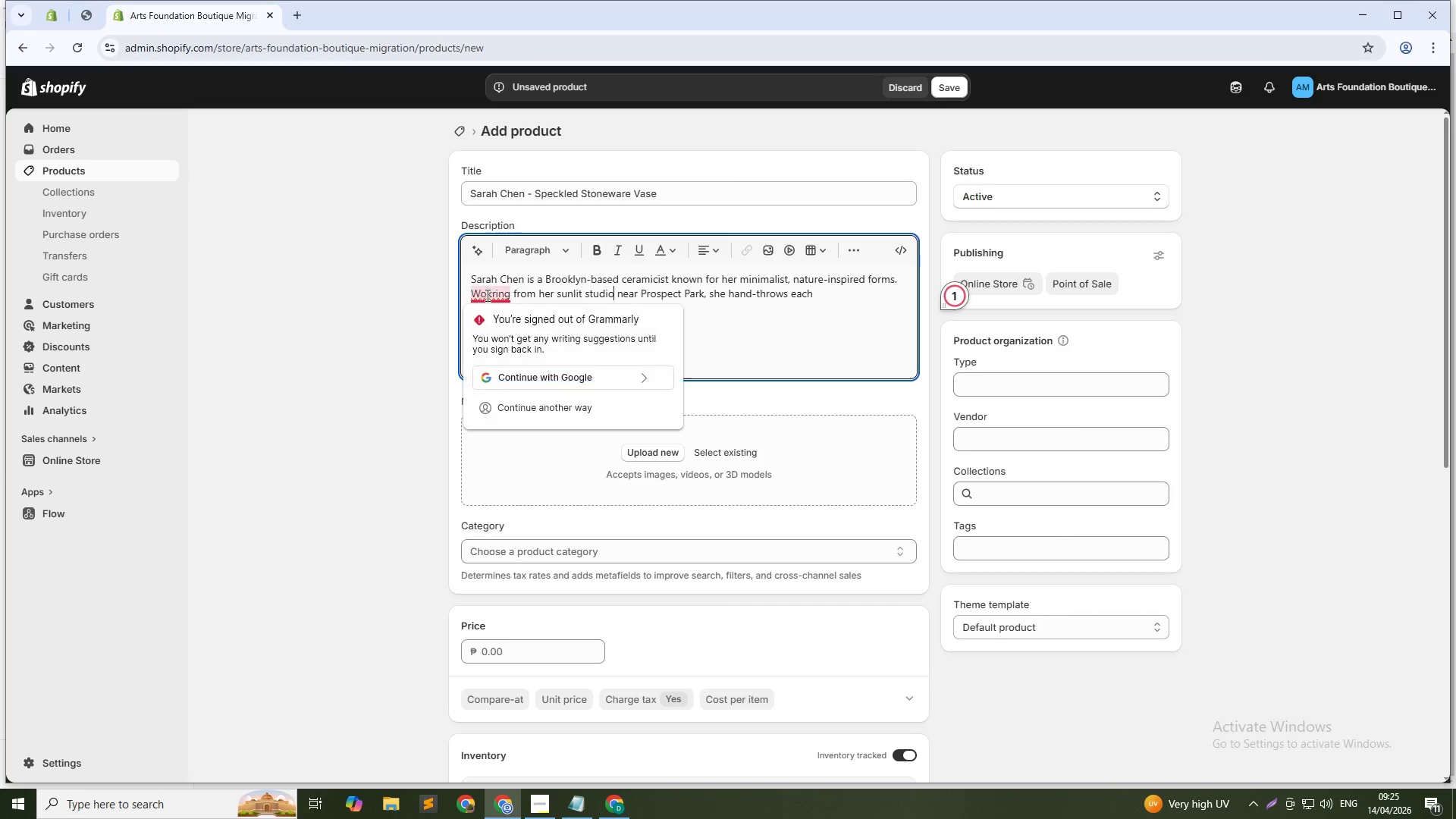 
left_click([495, 293])
 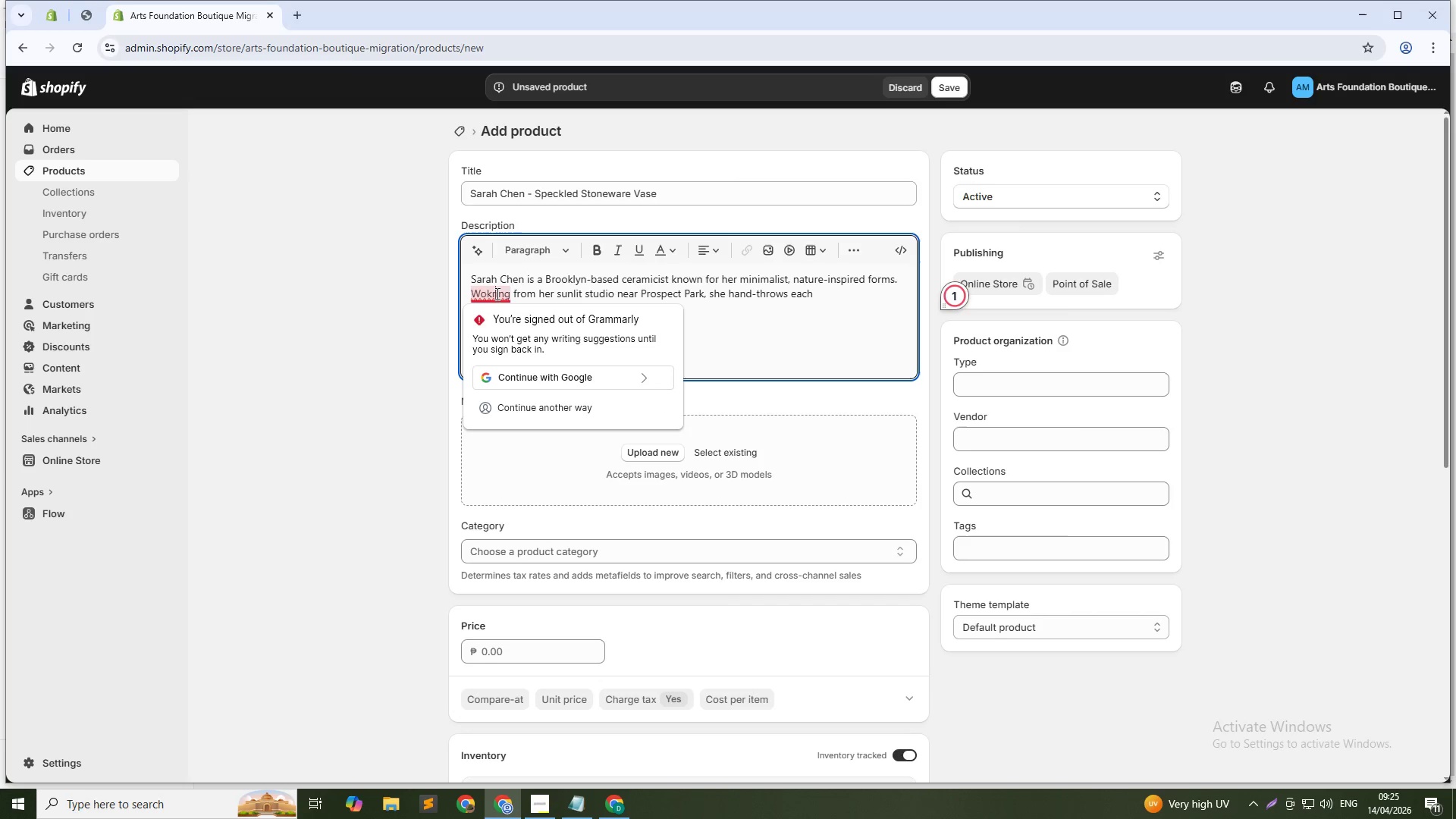 
key(Backspace)
 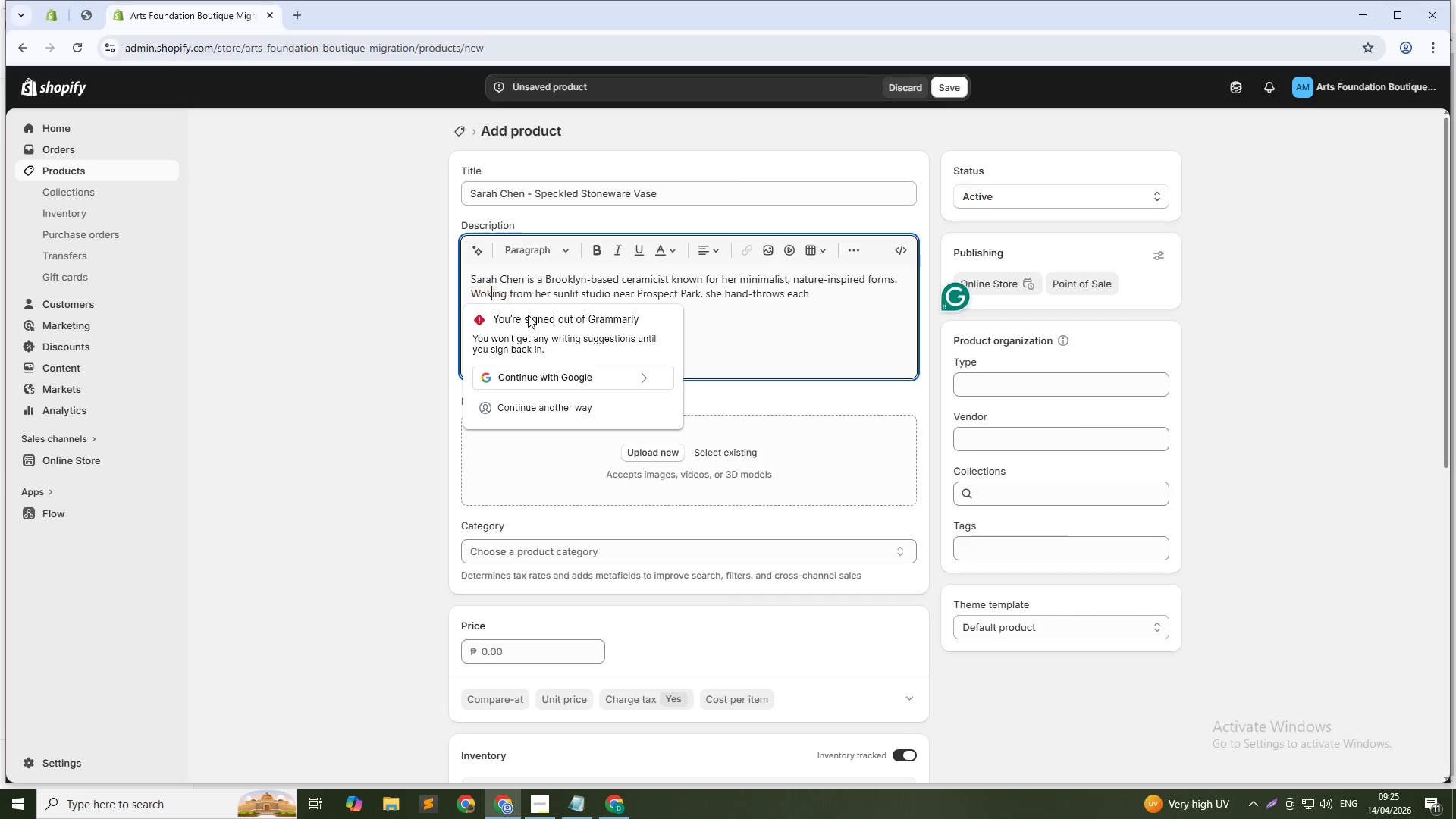 
key(Backspace)
type(rk)
 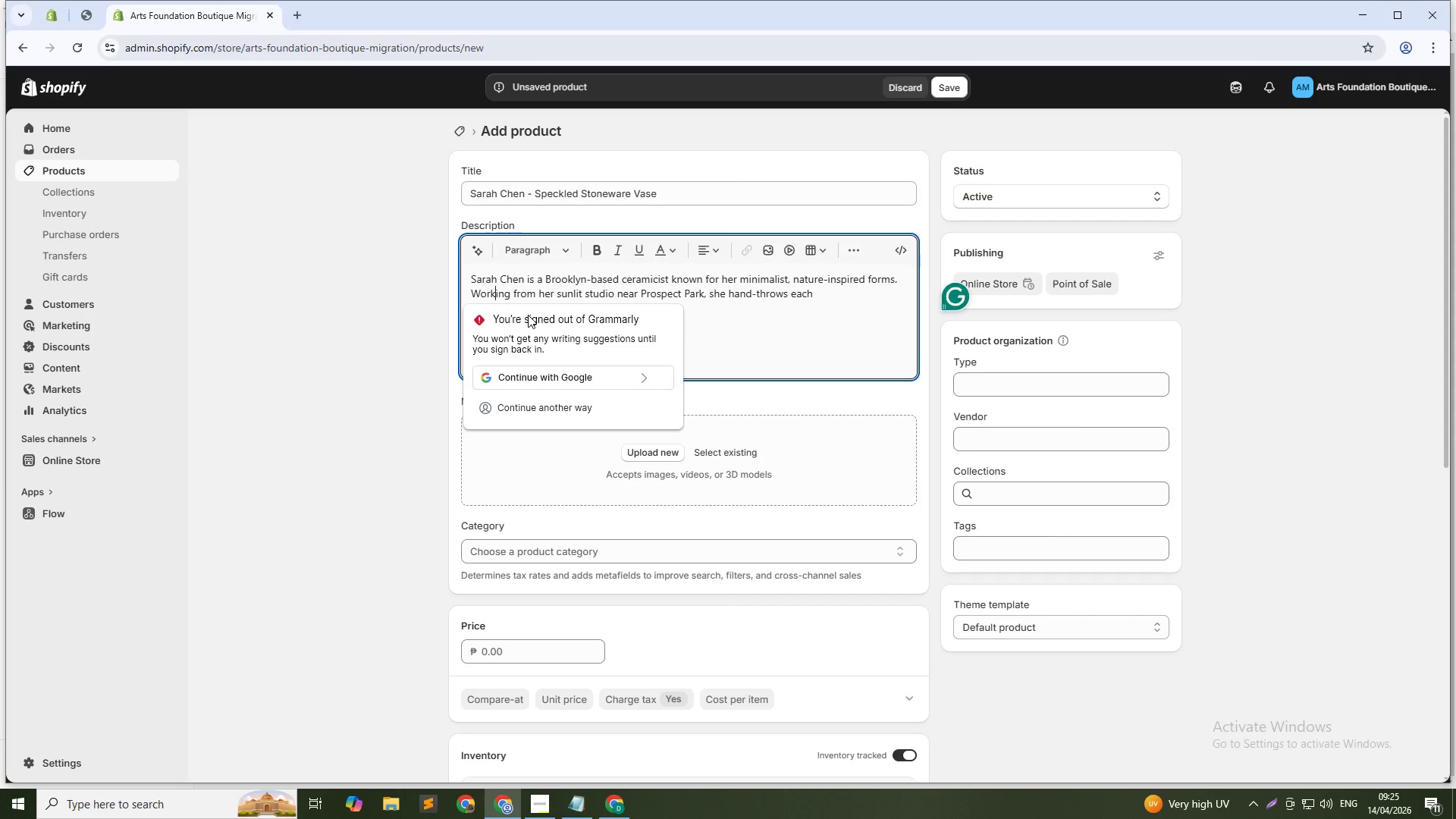 
key(ArrowDown)
 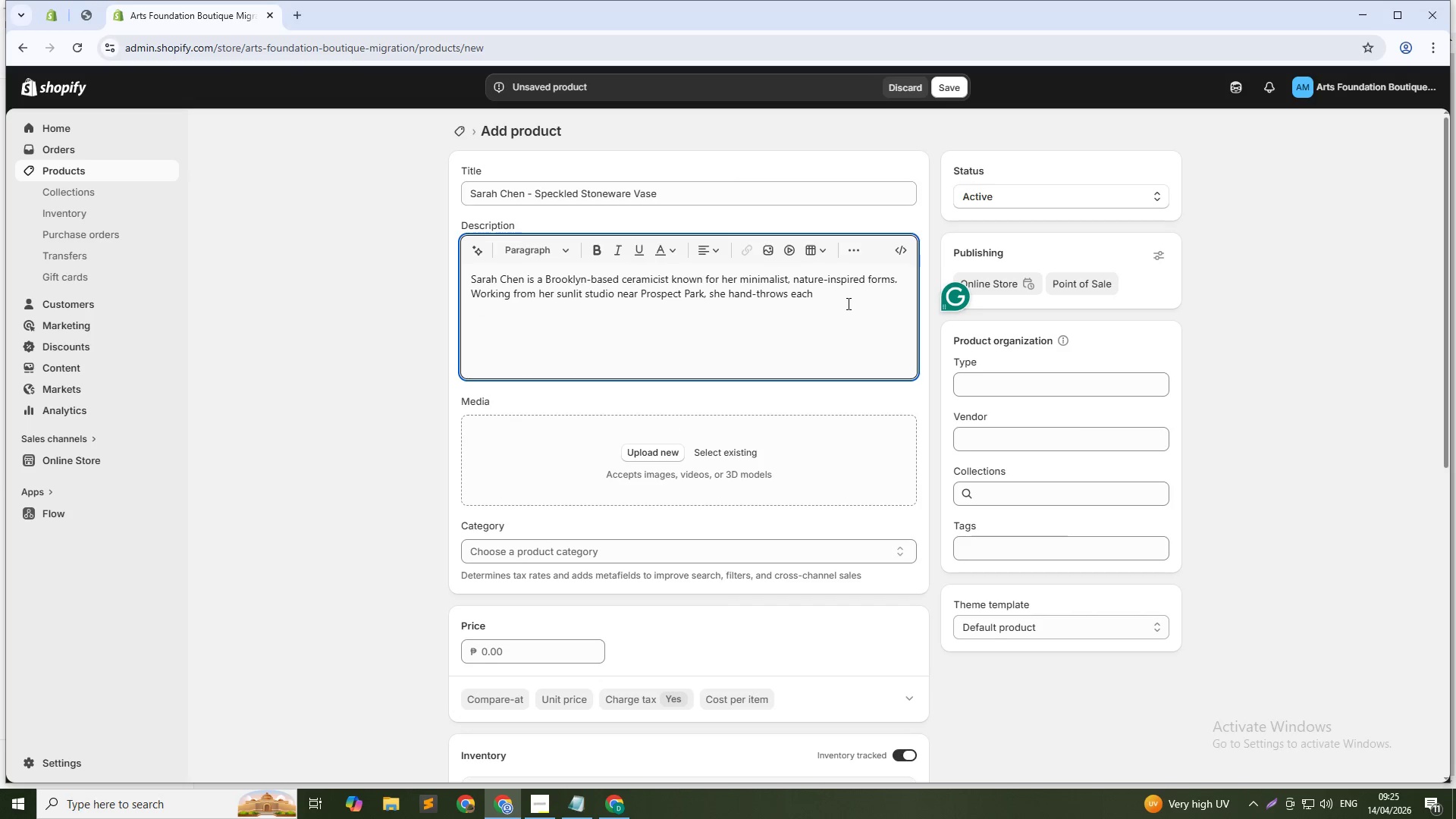 
type( vessel on a vintage potter's wheel. This speckled stroneware vase features a rounded)
 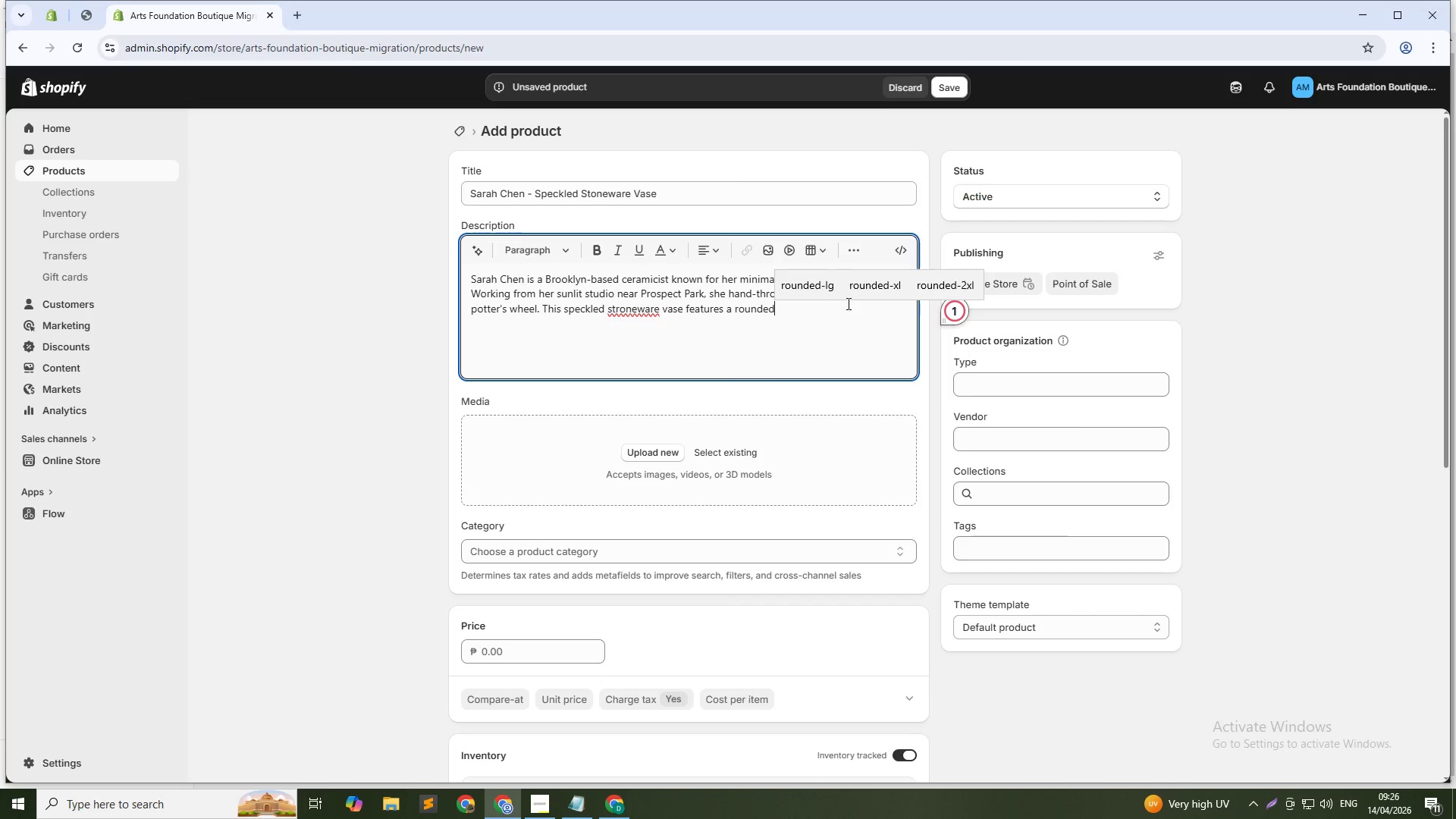 
hold_key(key=ArrowLeft, duration=1.49)
 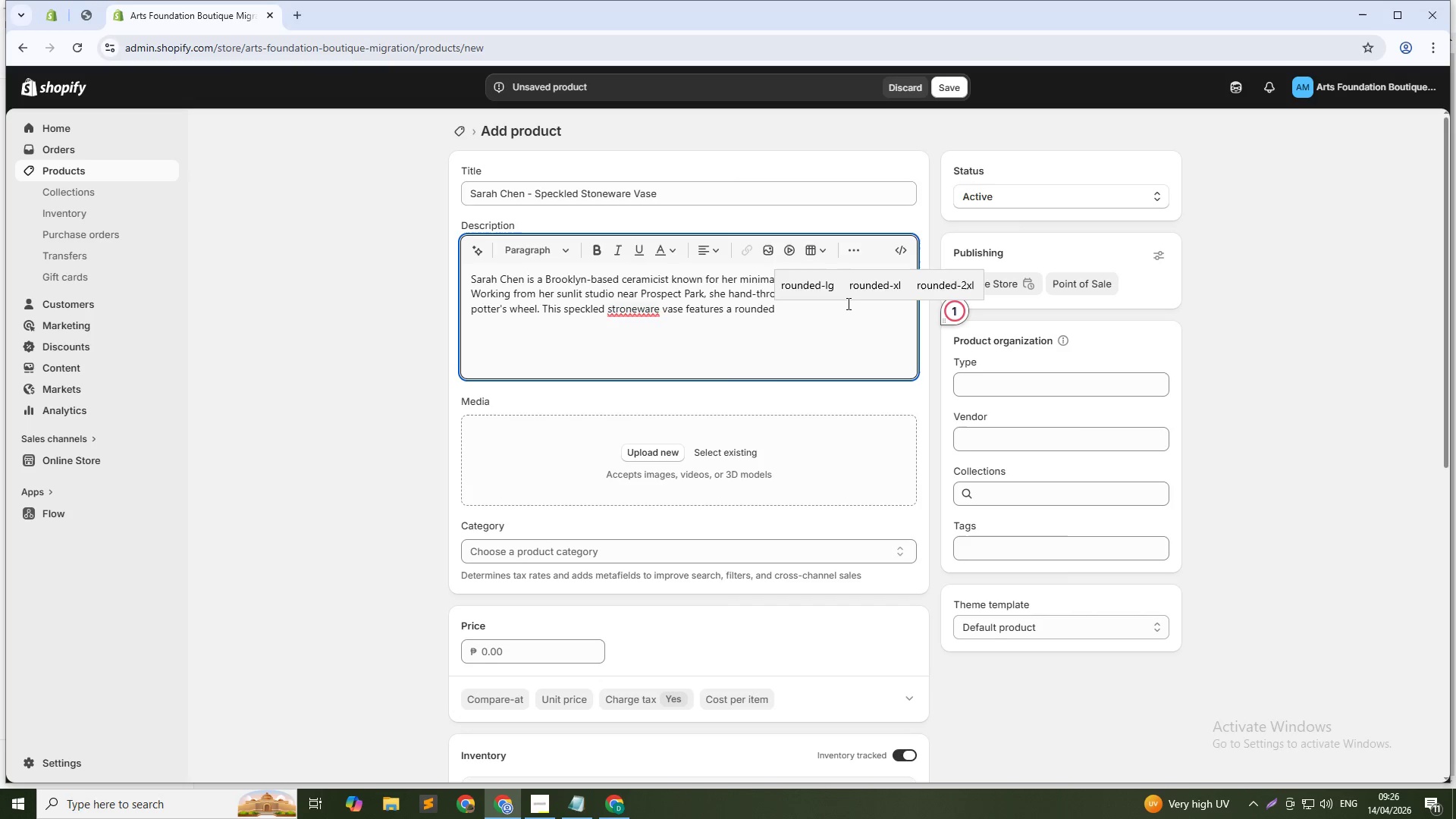 
key(Backspace)
 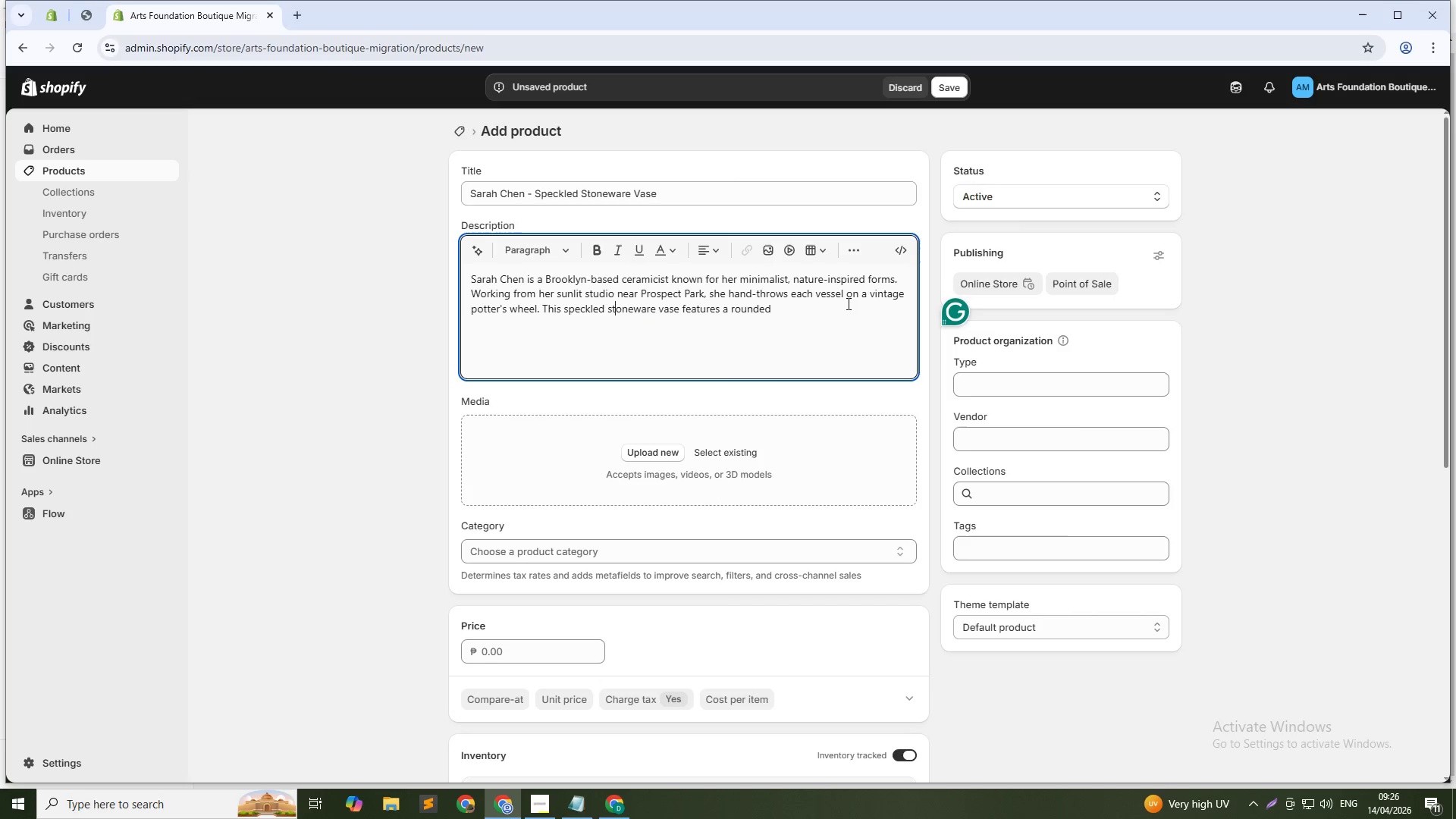 
key(ArrowDown)
 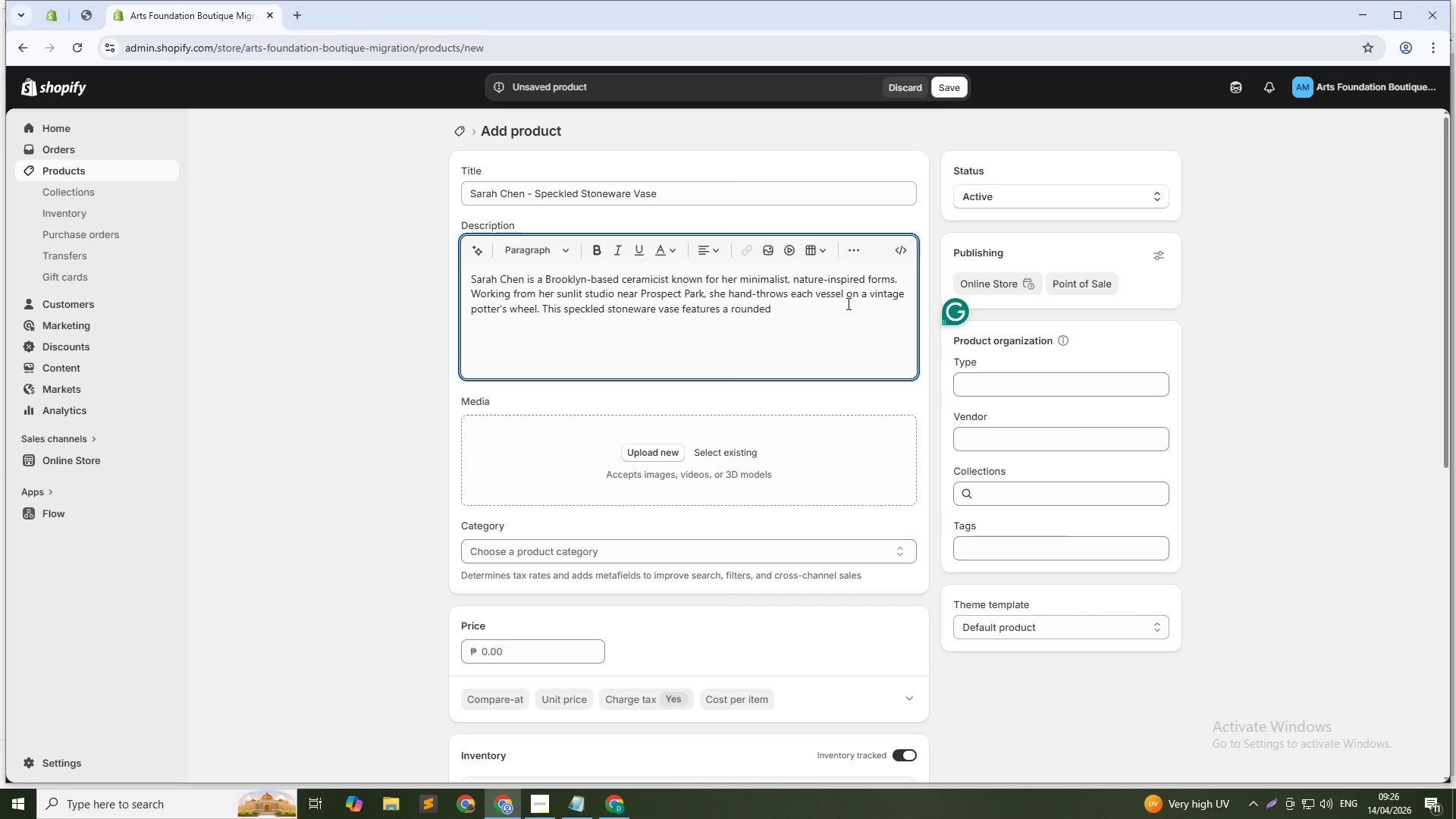 
key(Space)
 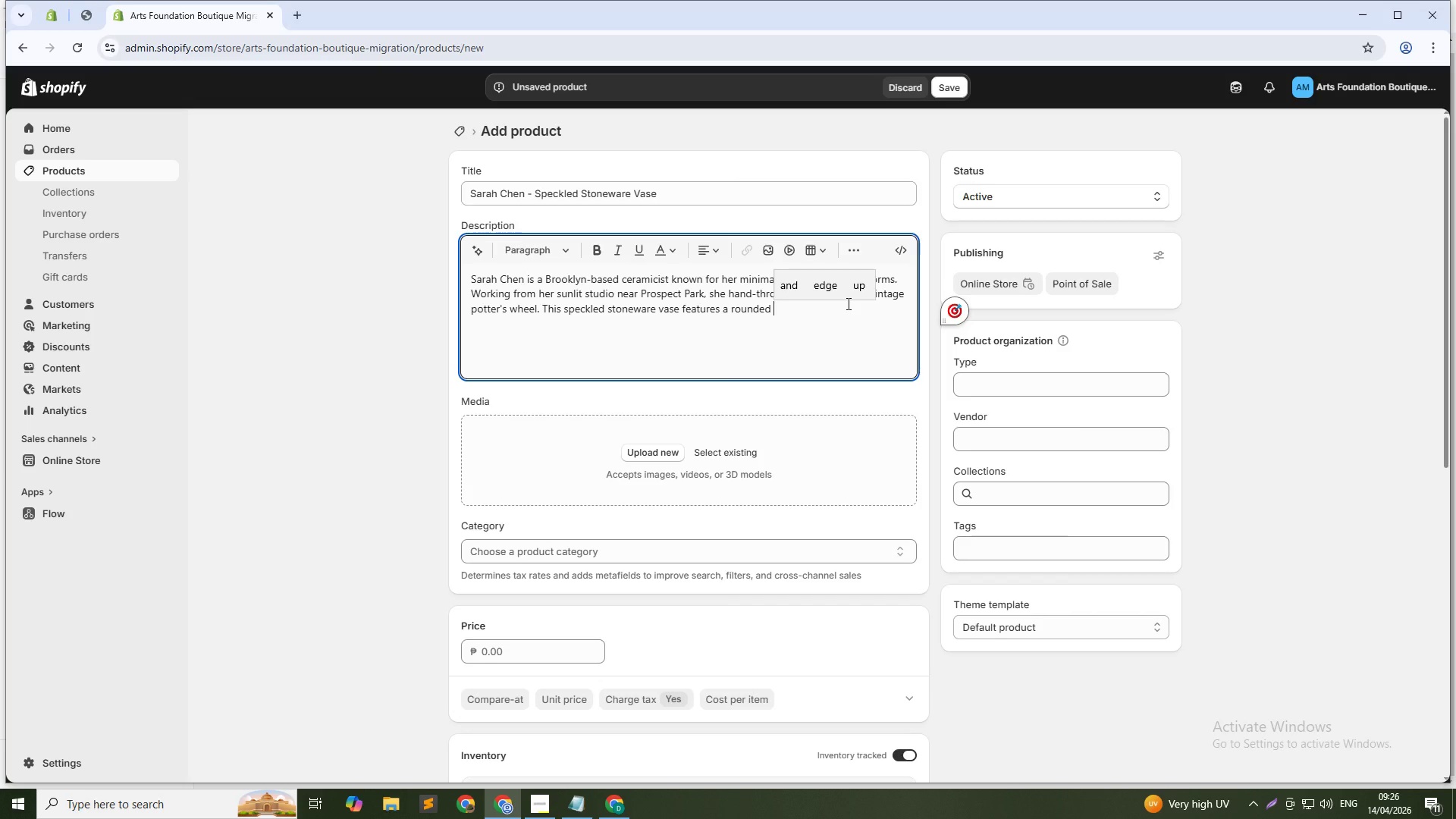 
wait(11.58)
 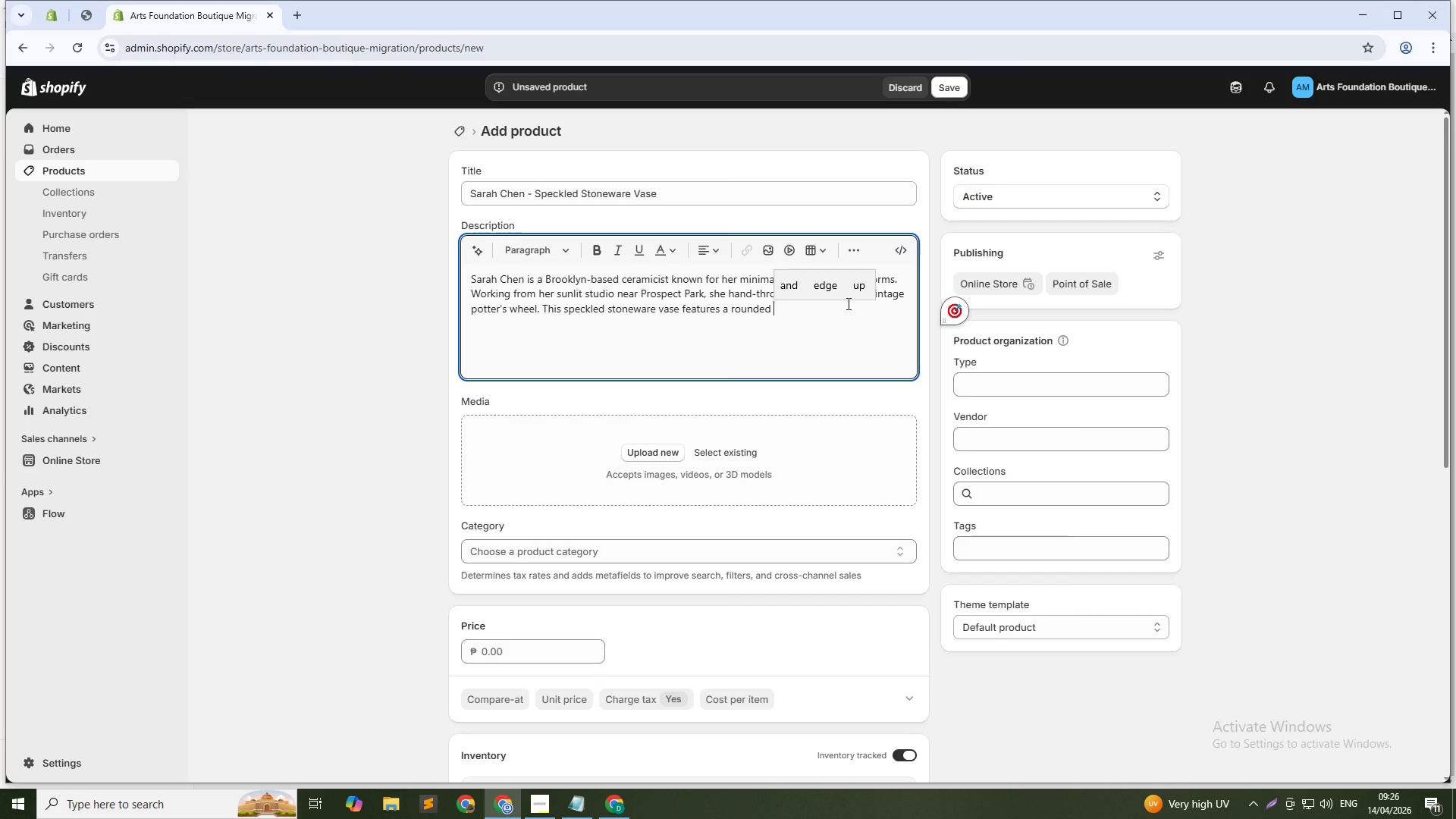 
type( )
key(Backspace)
key(Backspace)
type( belly )
 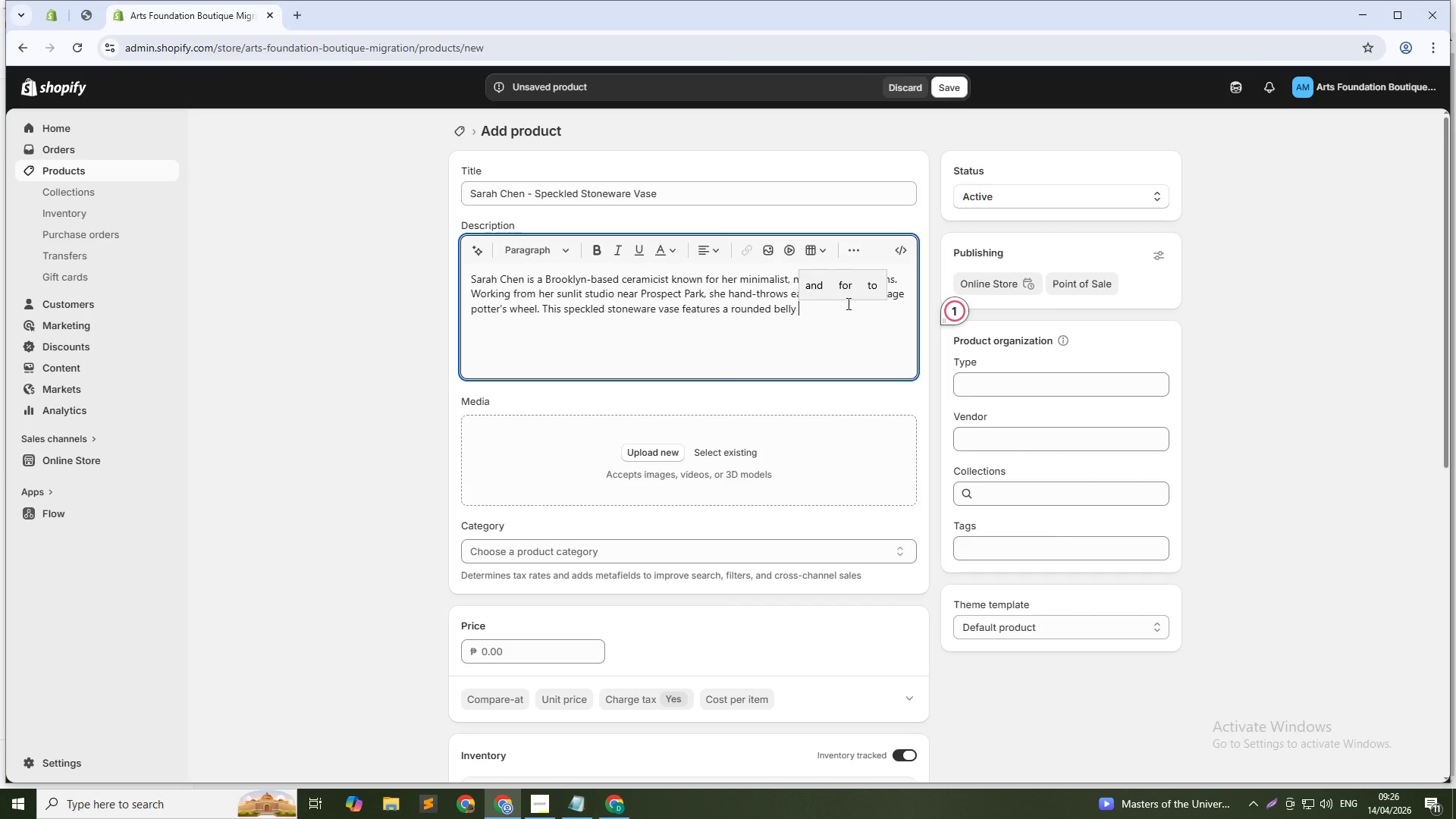 
wait(18.91)
 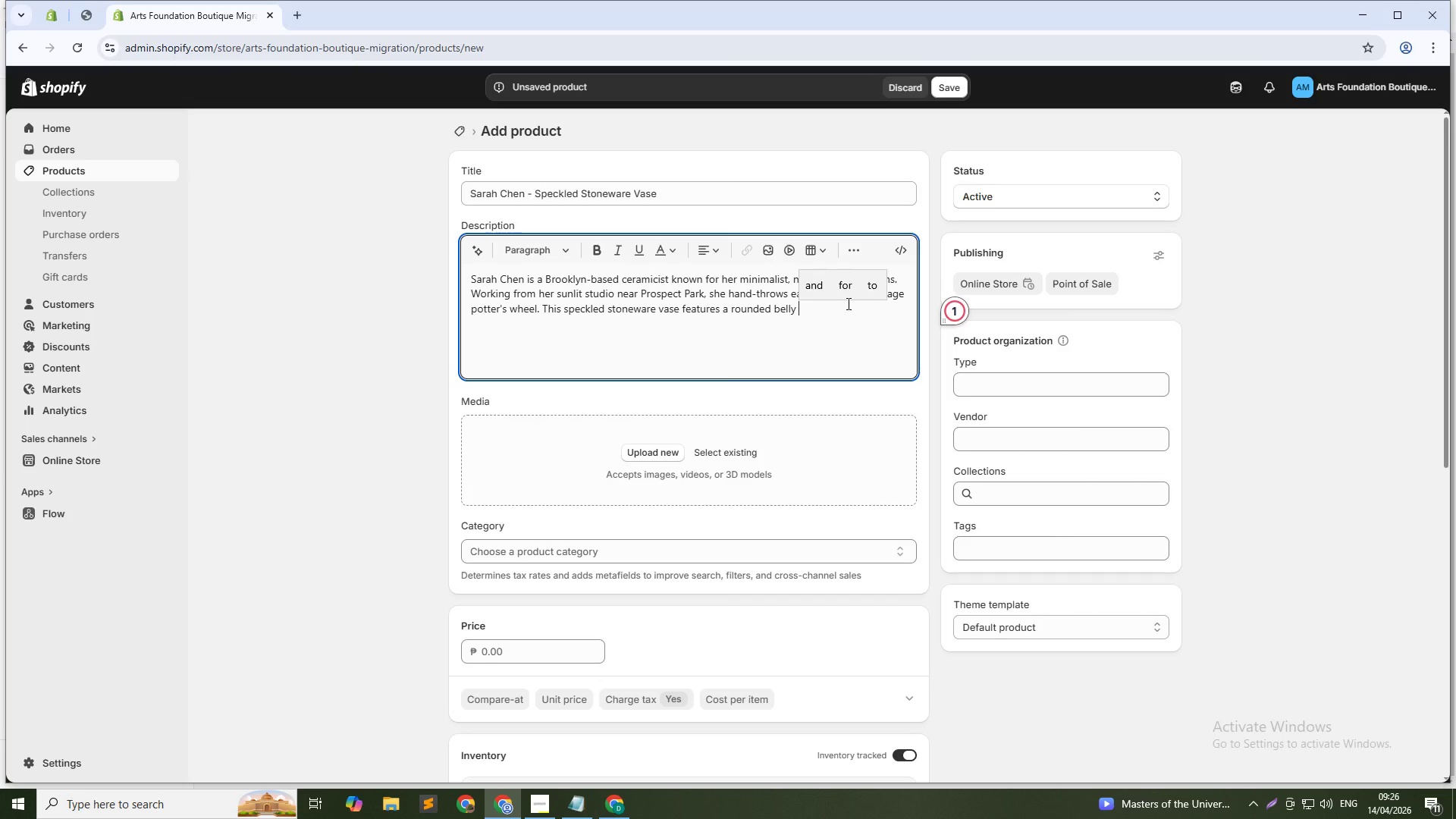 
type(and narrow neck, perfect for is)
key(Backspace)
key(Backspace)
type(single stems or dried botanicals. The natural iron-rich clay body creates dark specks a)
 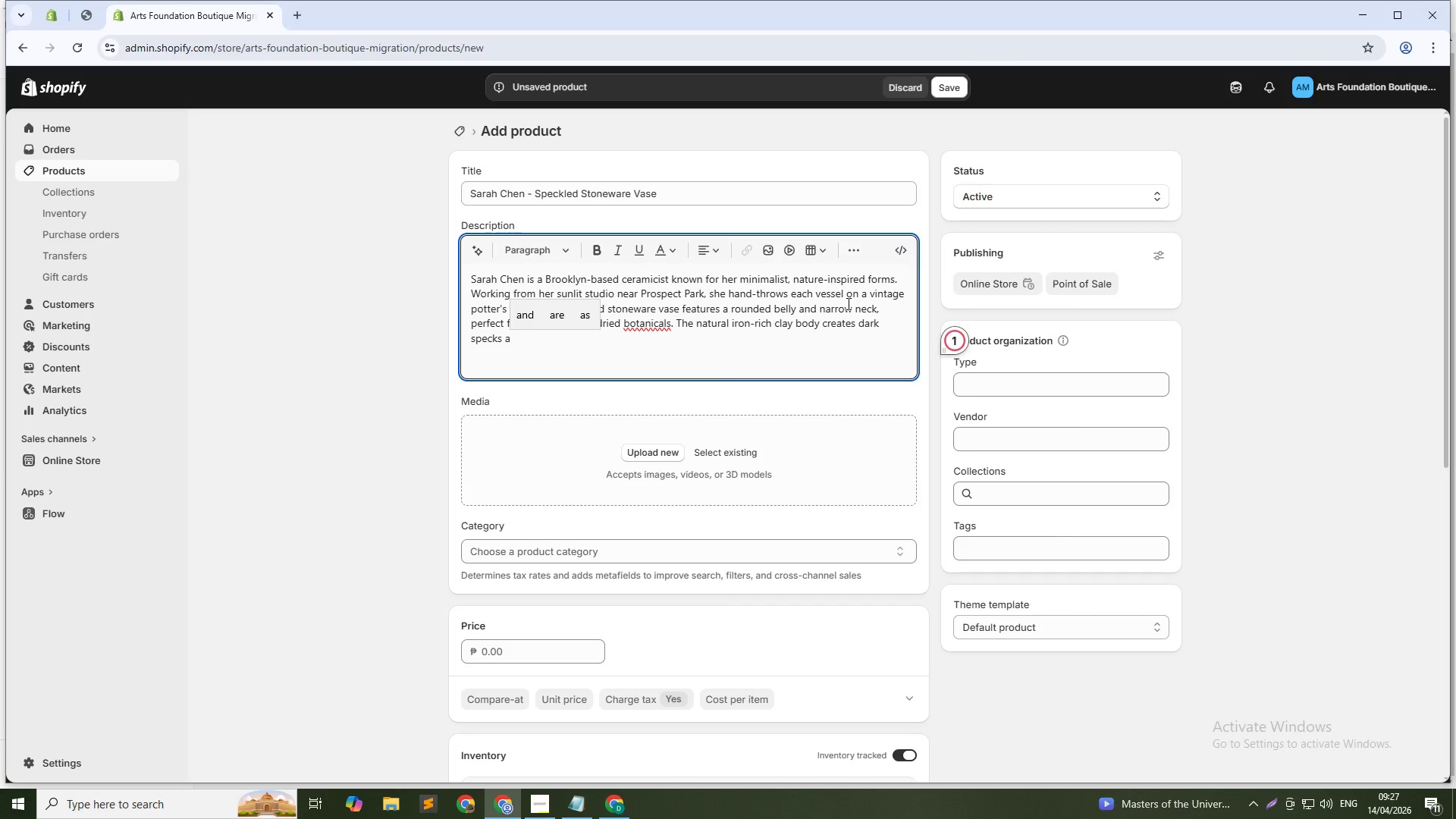 
wait(14.69)
 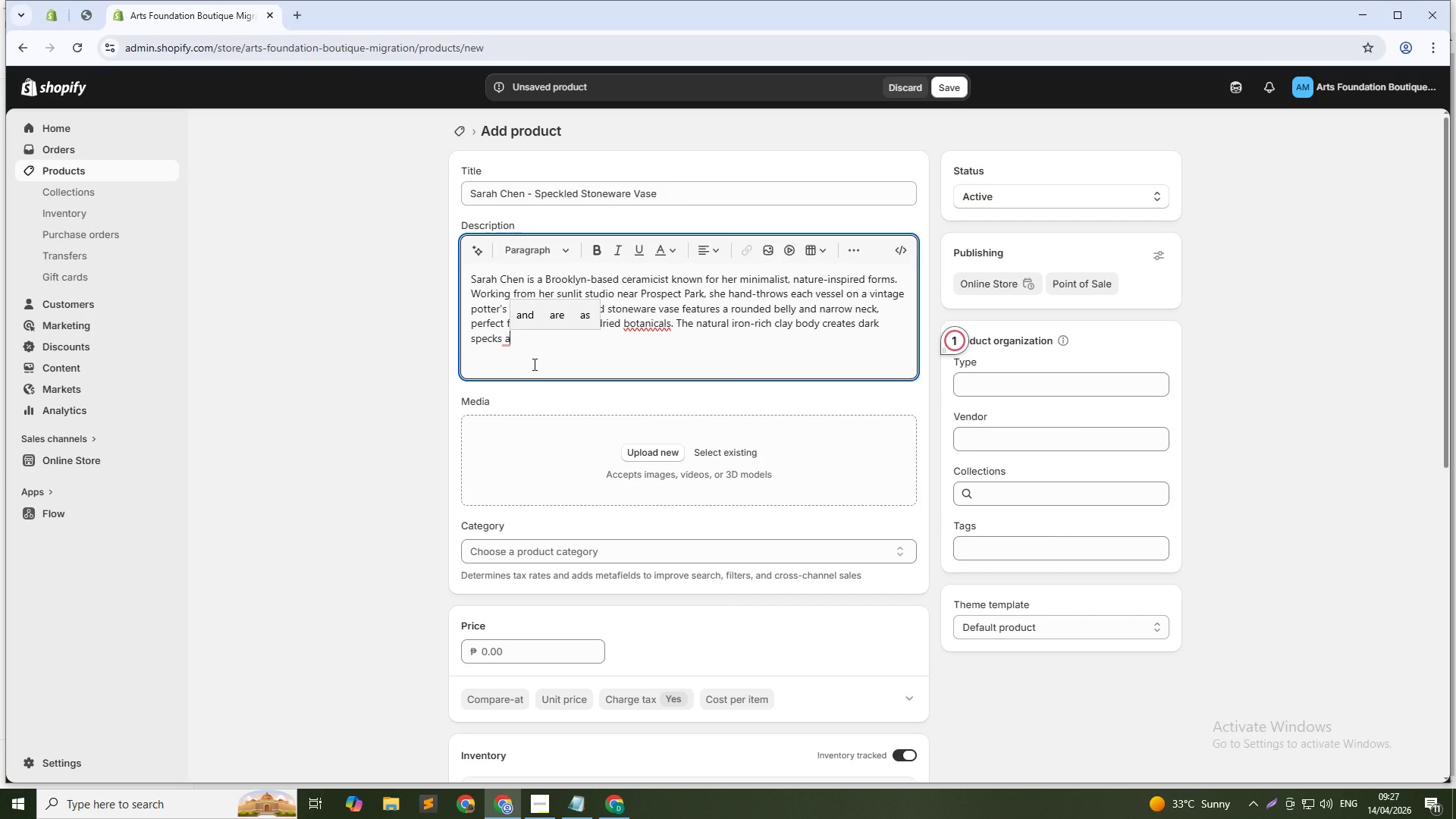 
type(gainst a creamy oatmeal glaze. Each piece is fired twice to cone 6 for durability. Dimesnsions: 8" tall x 5")
 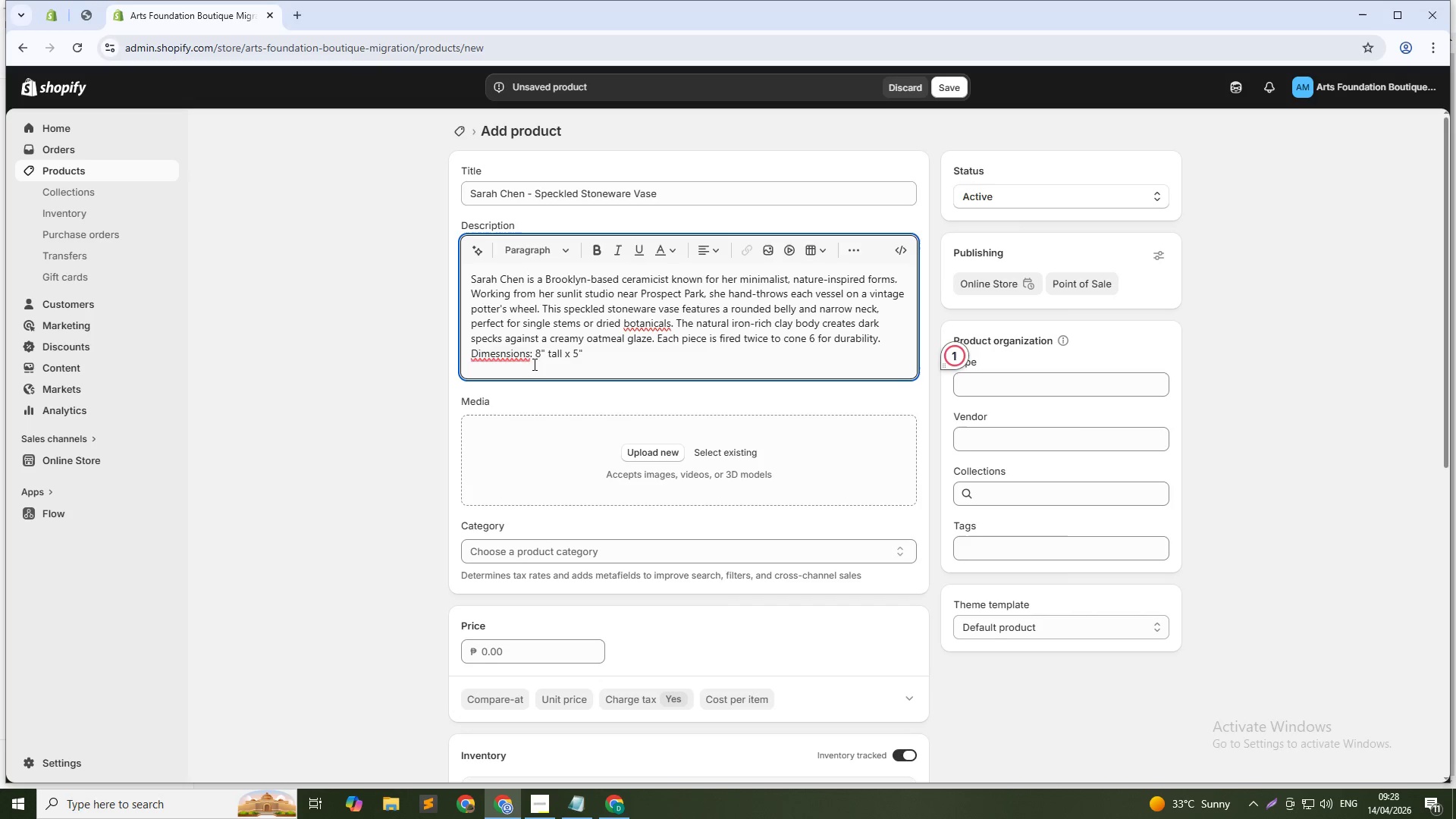 
hold_key(key=ArrowLeft, duration=1.17)
 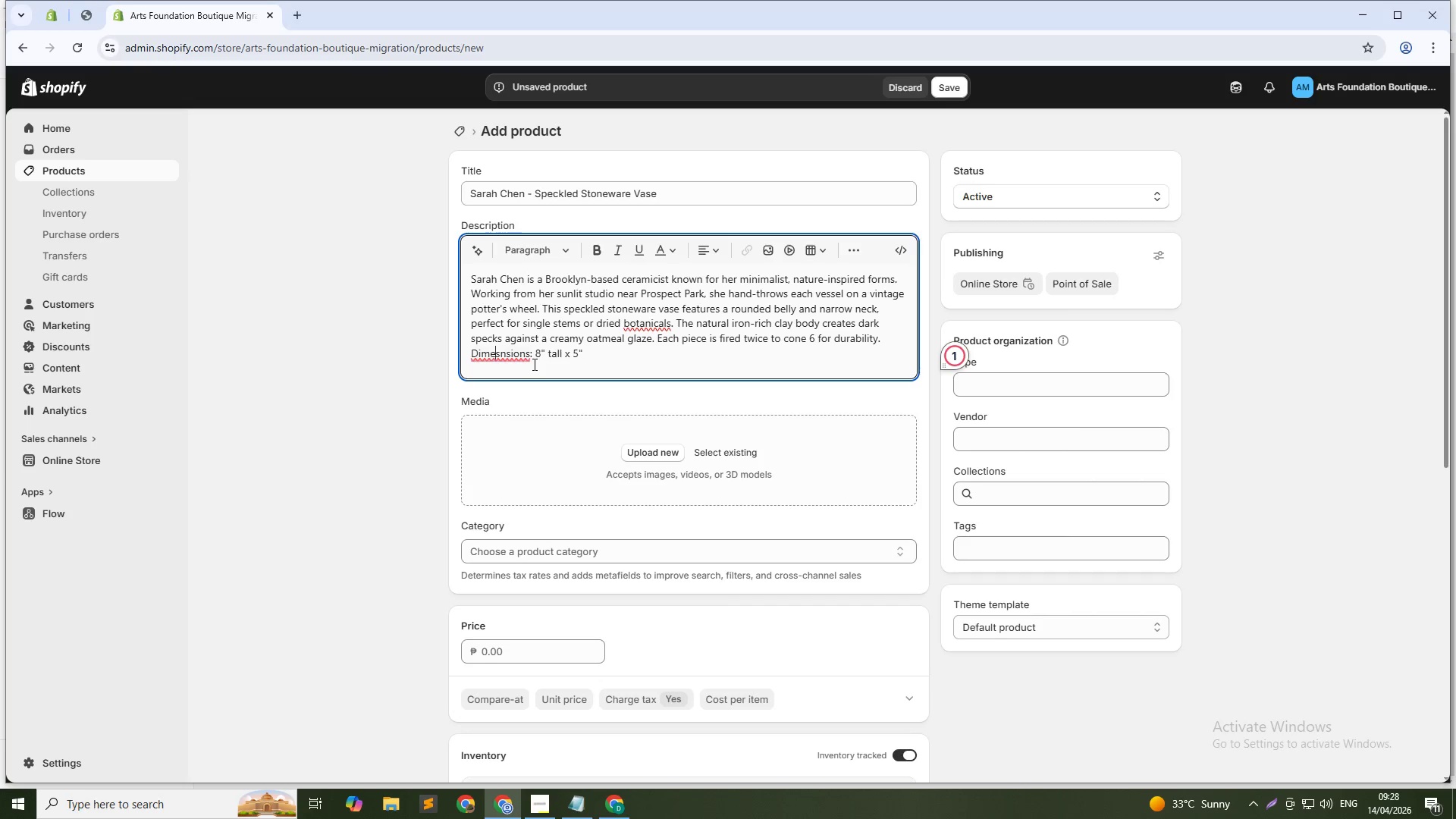 
key(ArrowRight)
 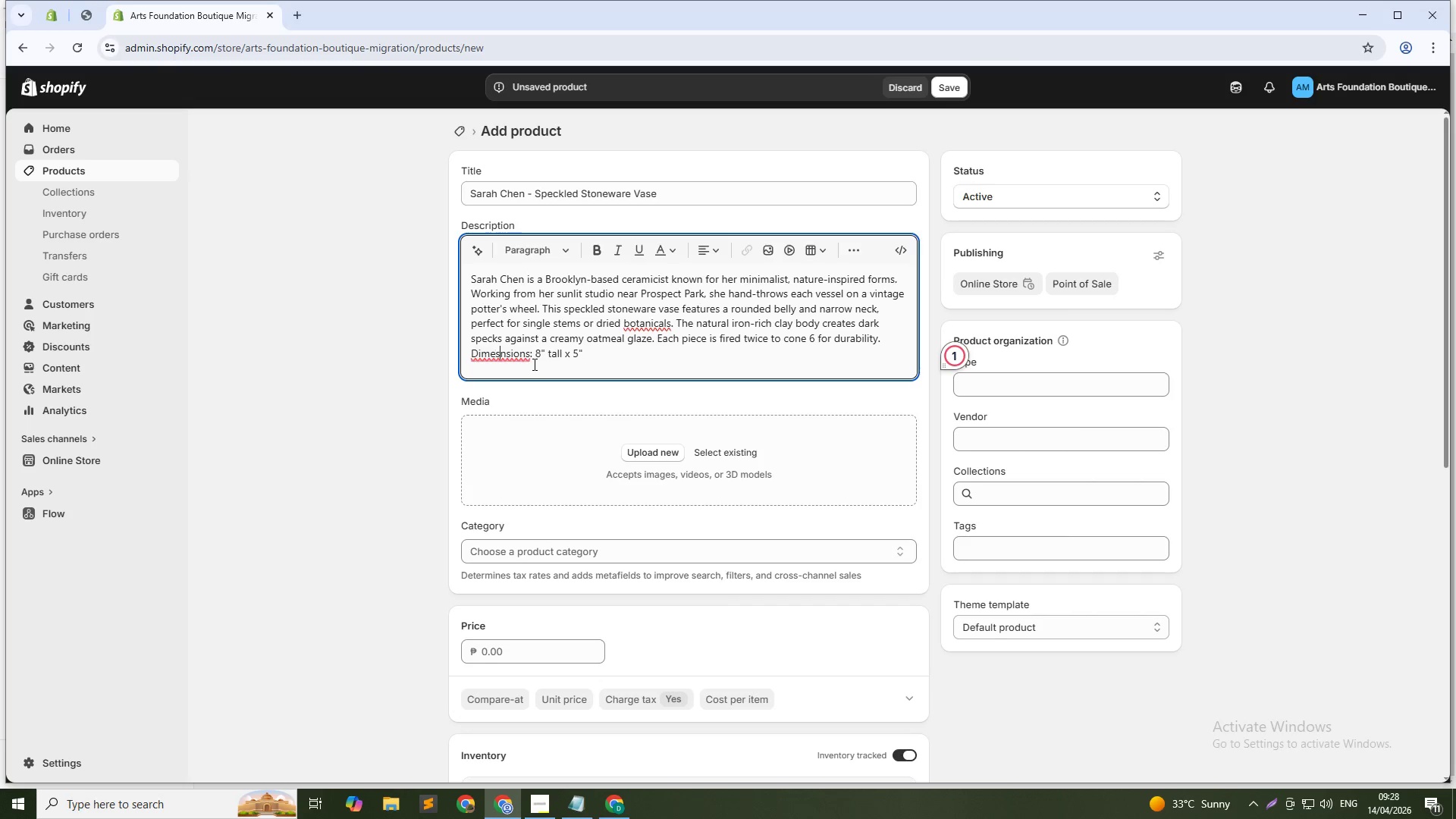 
key(ArrowRight)
 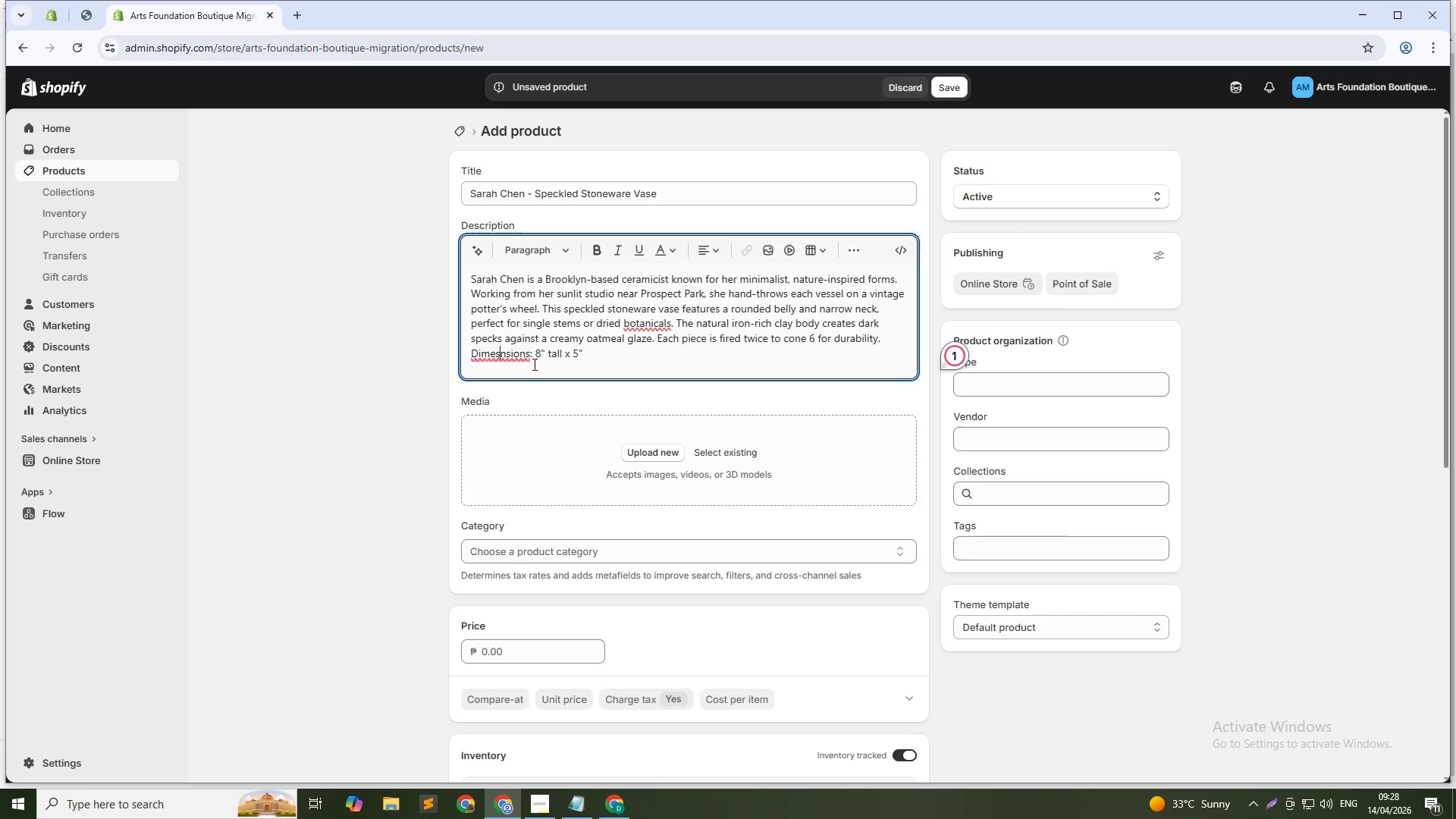 
key(Backspace)
 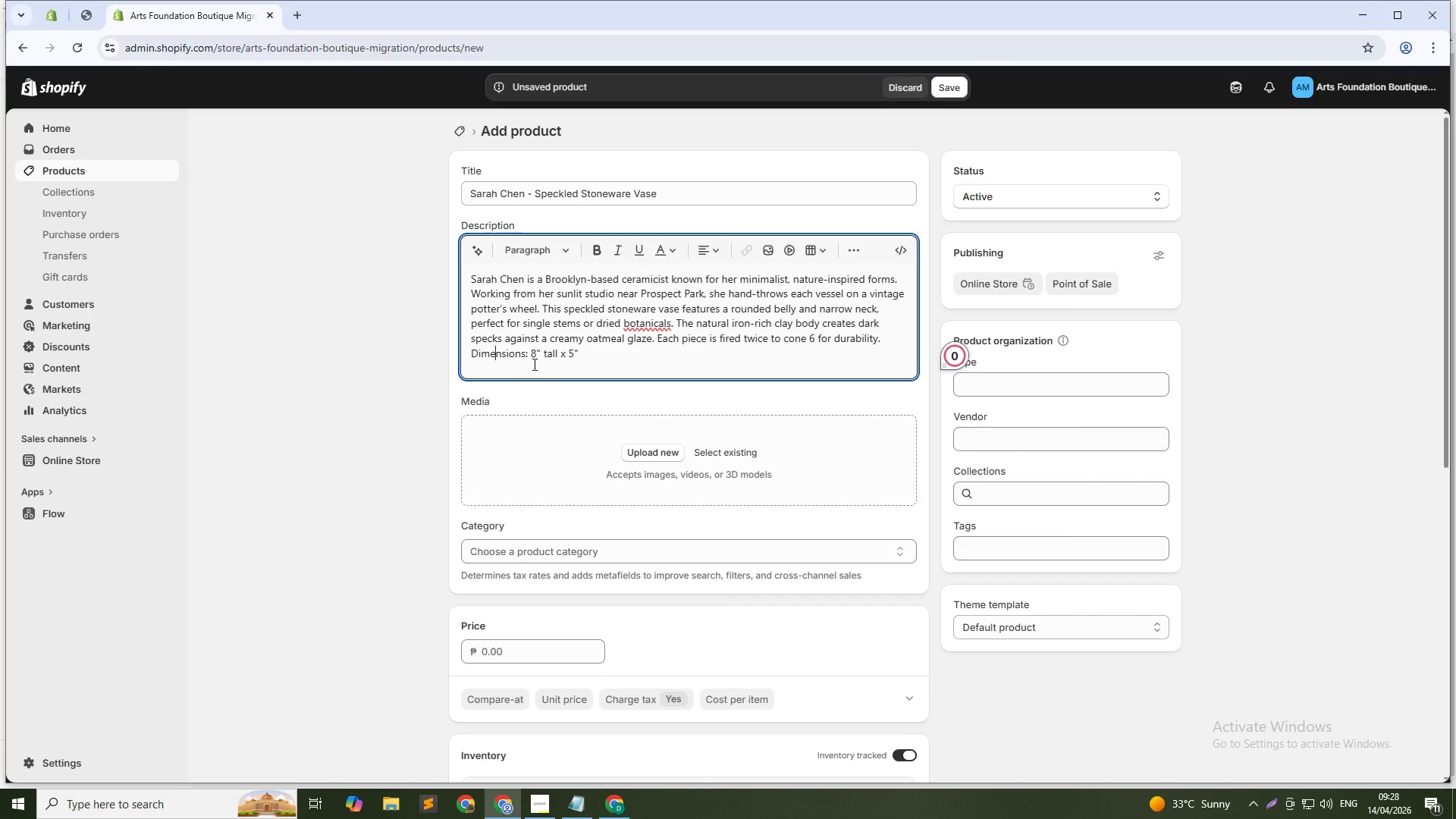 
key(ArrowDown)
 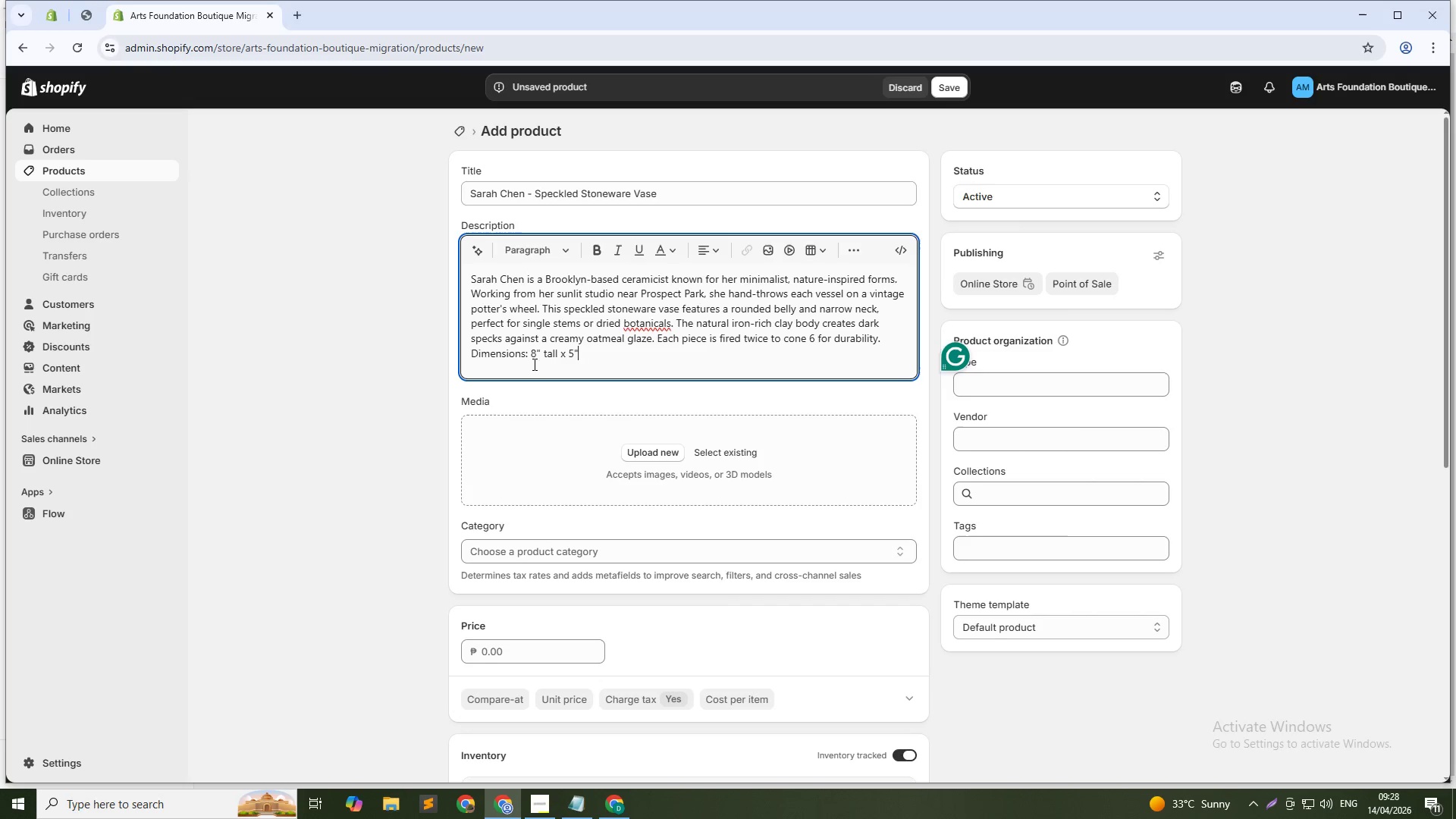 
type( wide. Food )
key(Backspace)
type(-safe and watertight. Sarah's work is held in private collecitons across the Northeast. A portion of every sale supports emerging ceramic rt)
 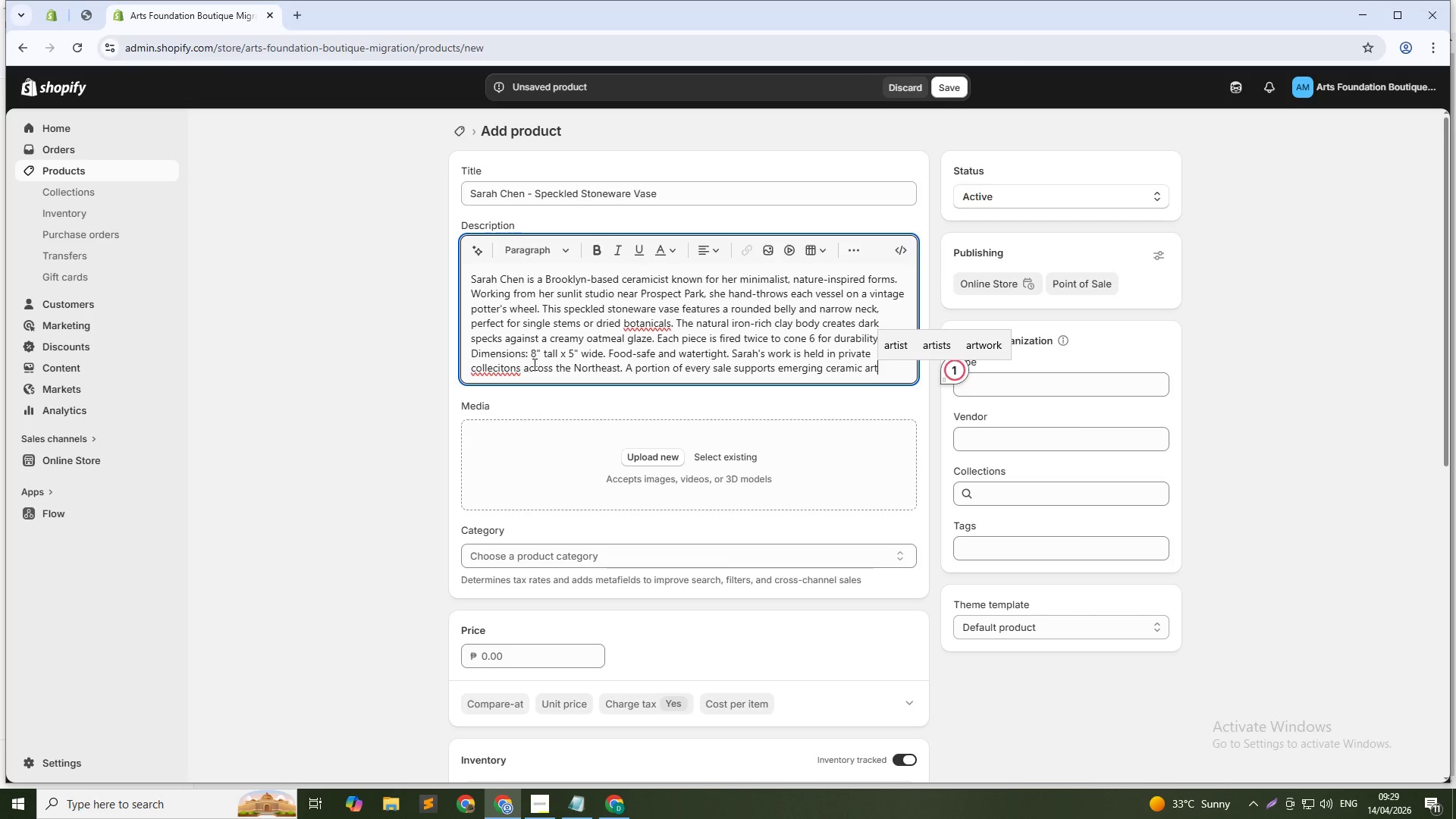 
left_click([501, 363])
 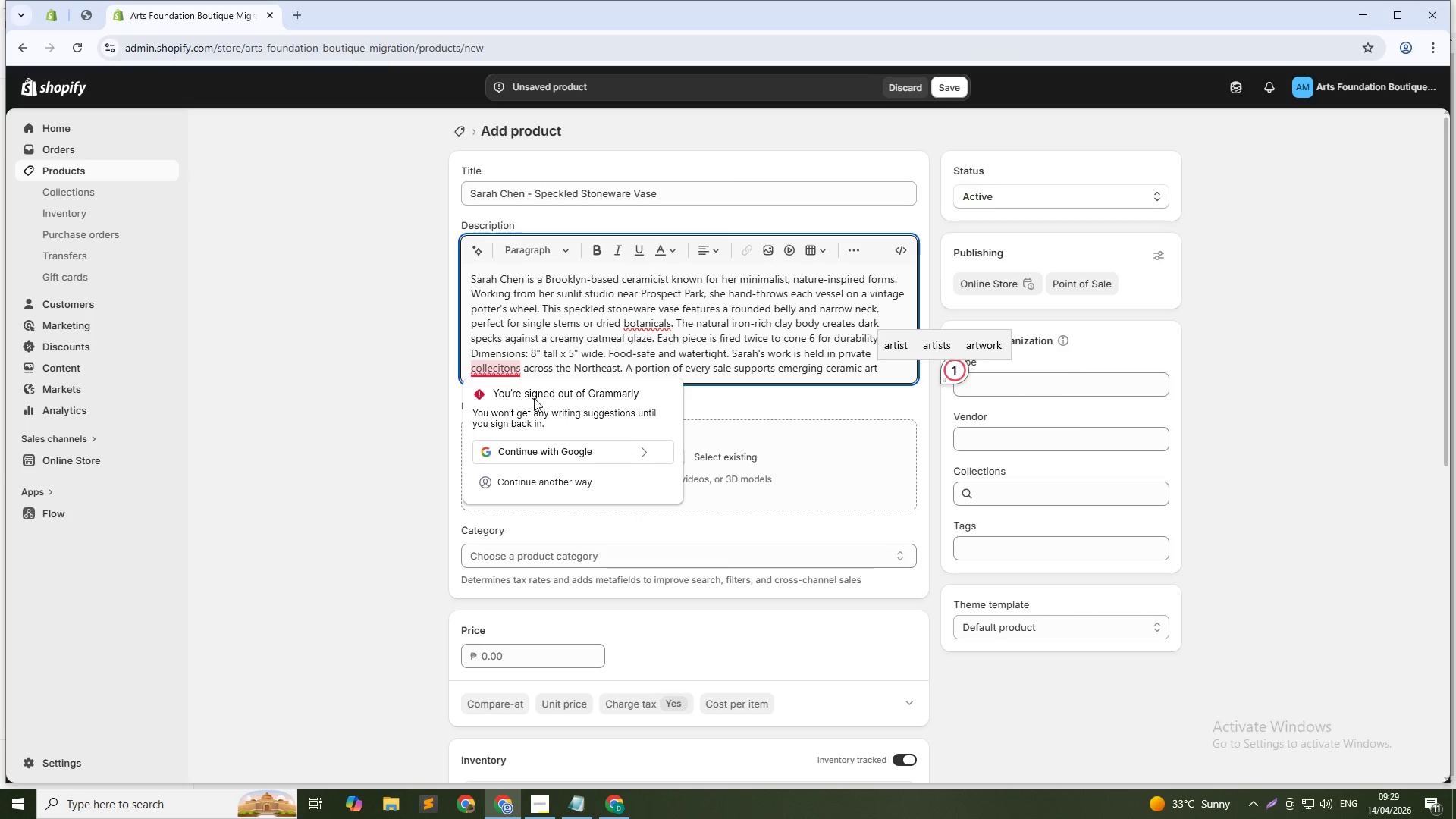 
key(Delete)
 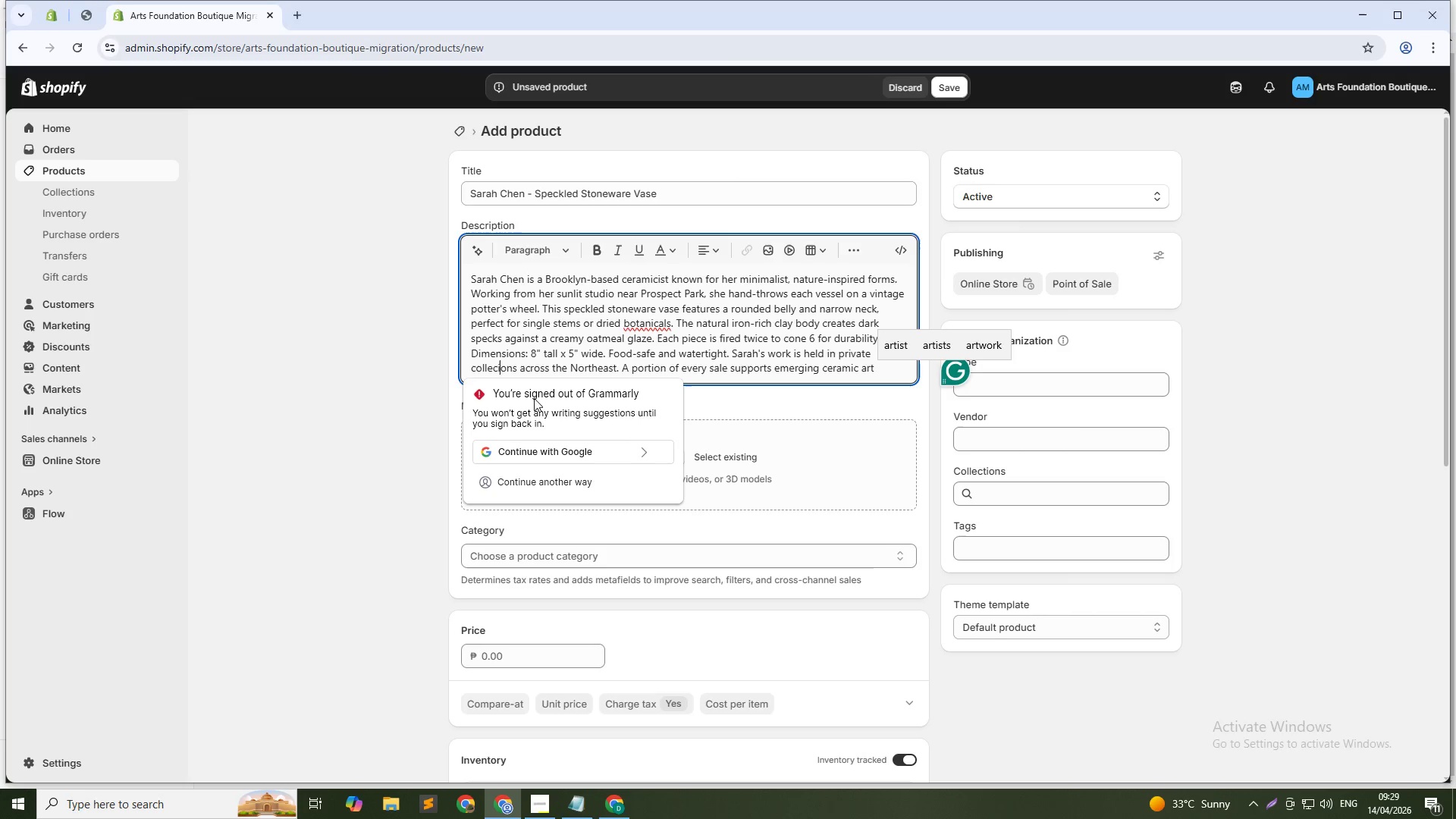 
key(T)
 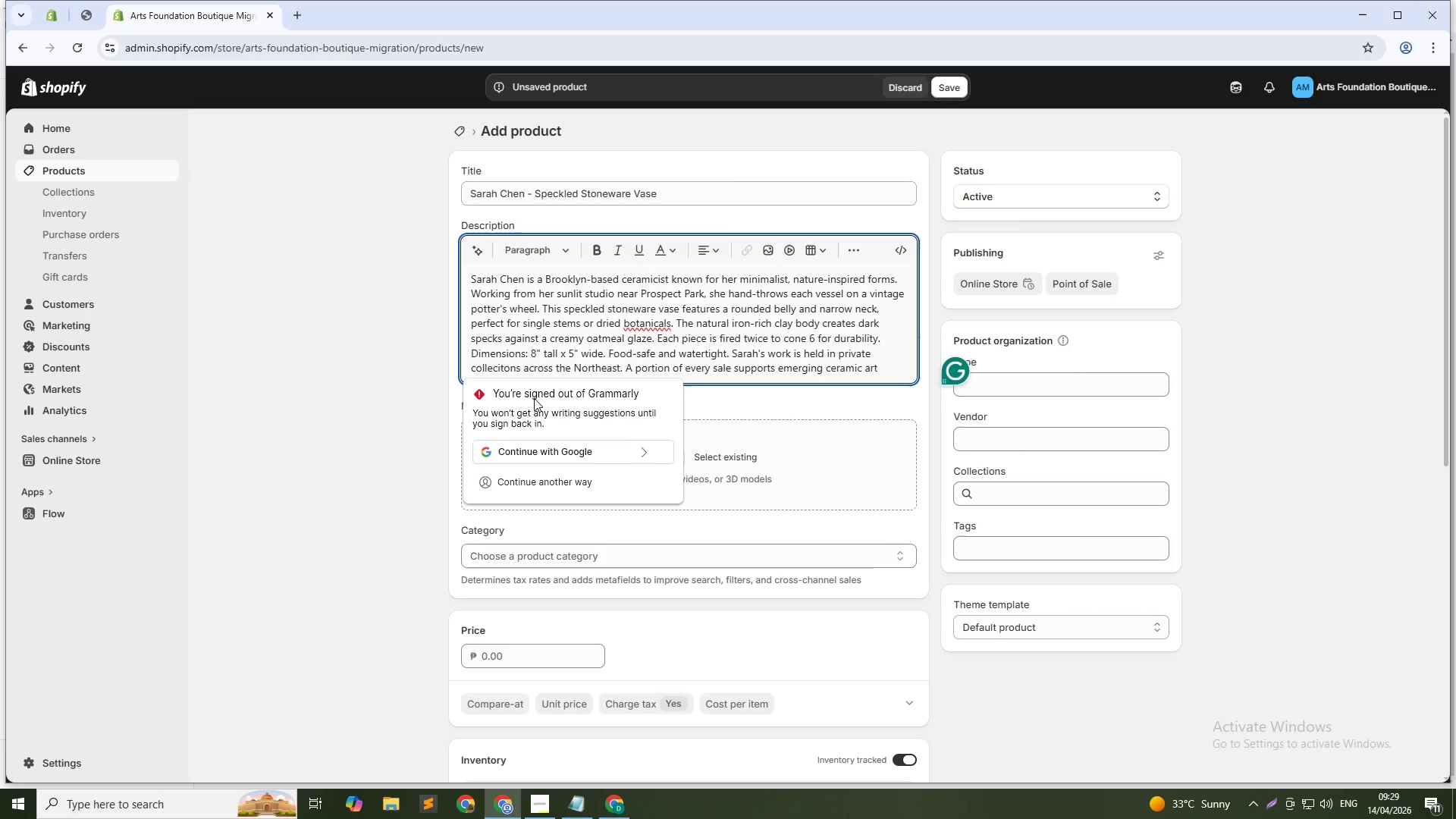 
key(ArrowLeft)
 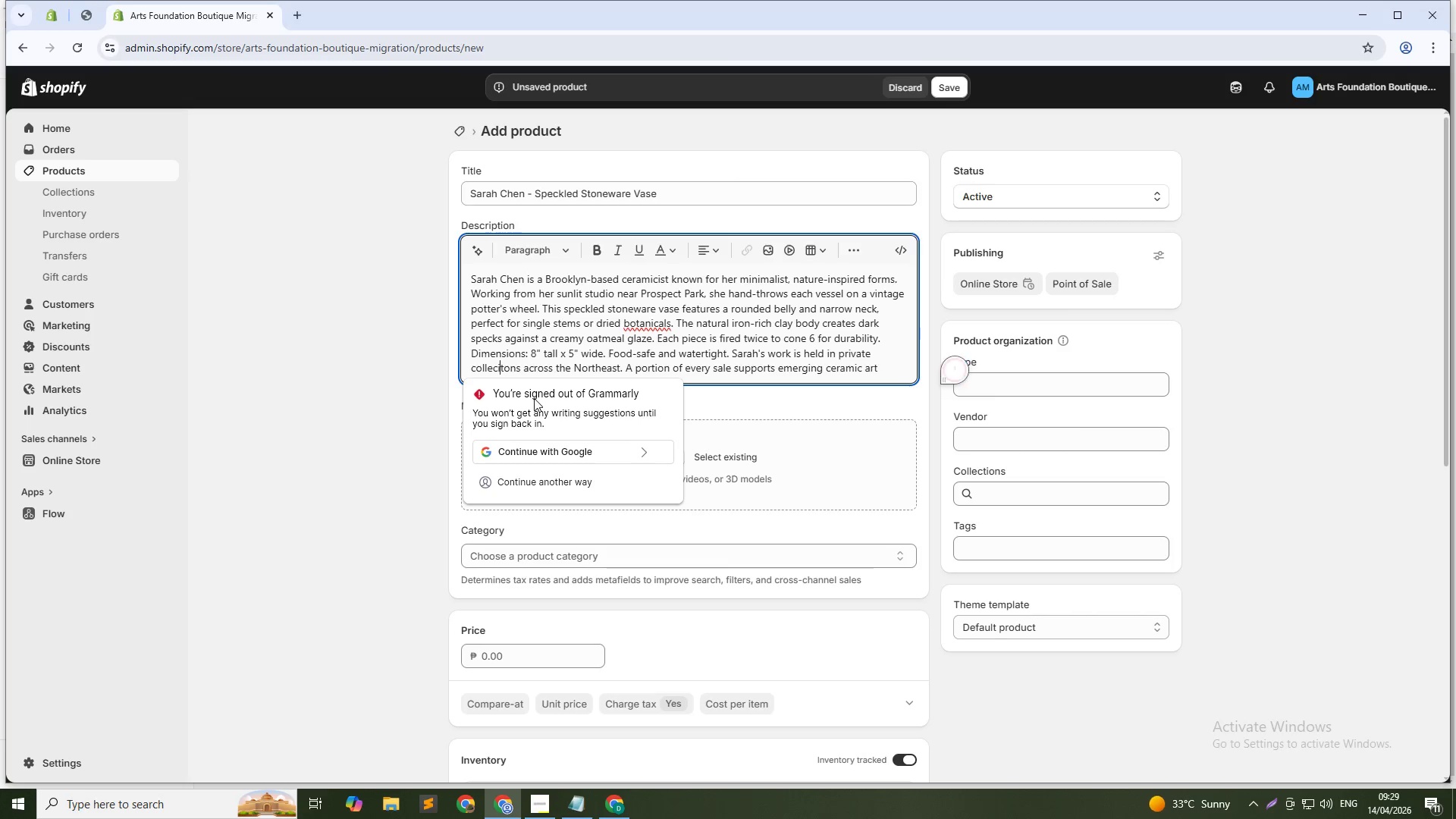 
key(ArrowRight)
 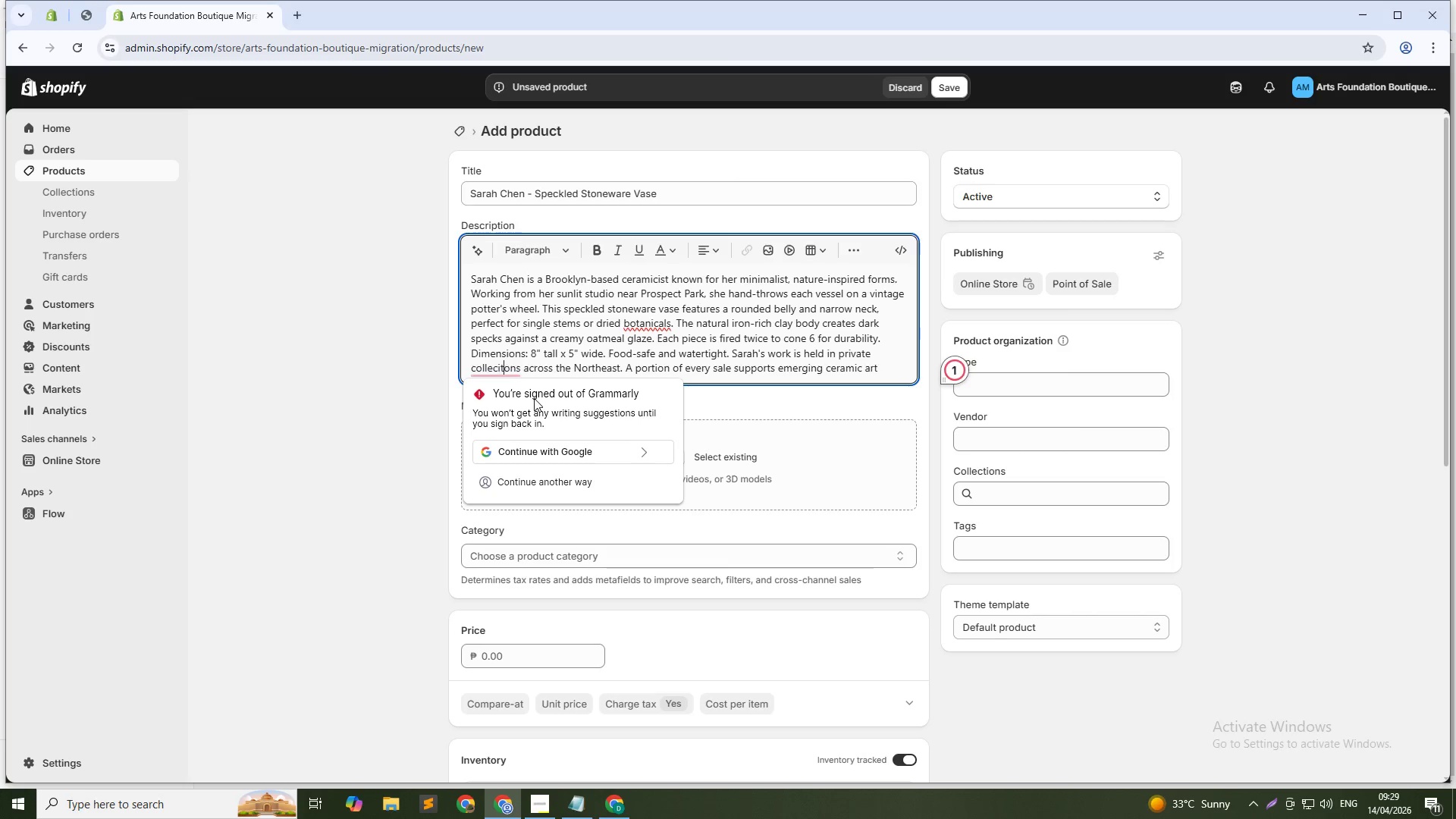 
key(Backspace)
 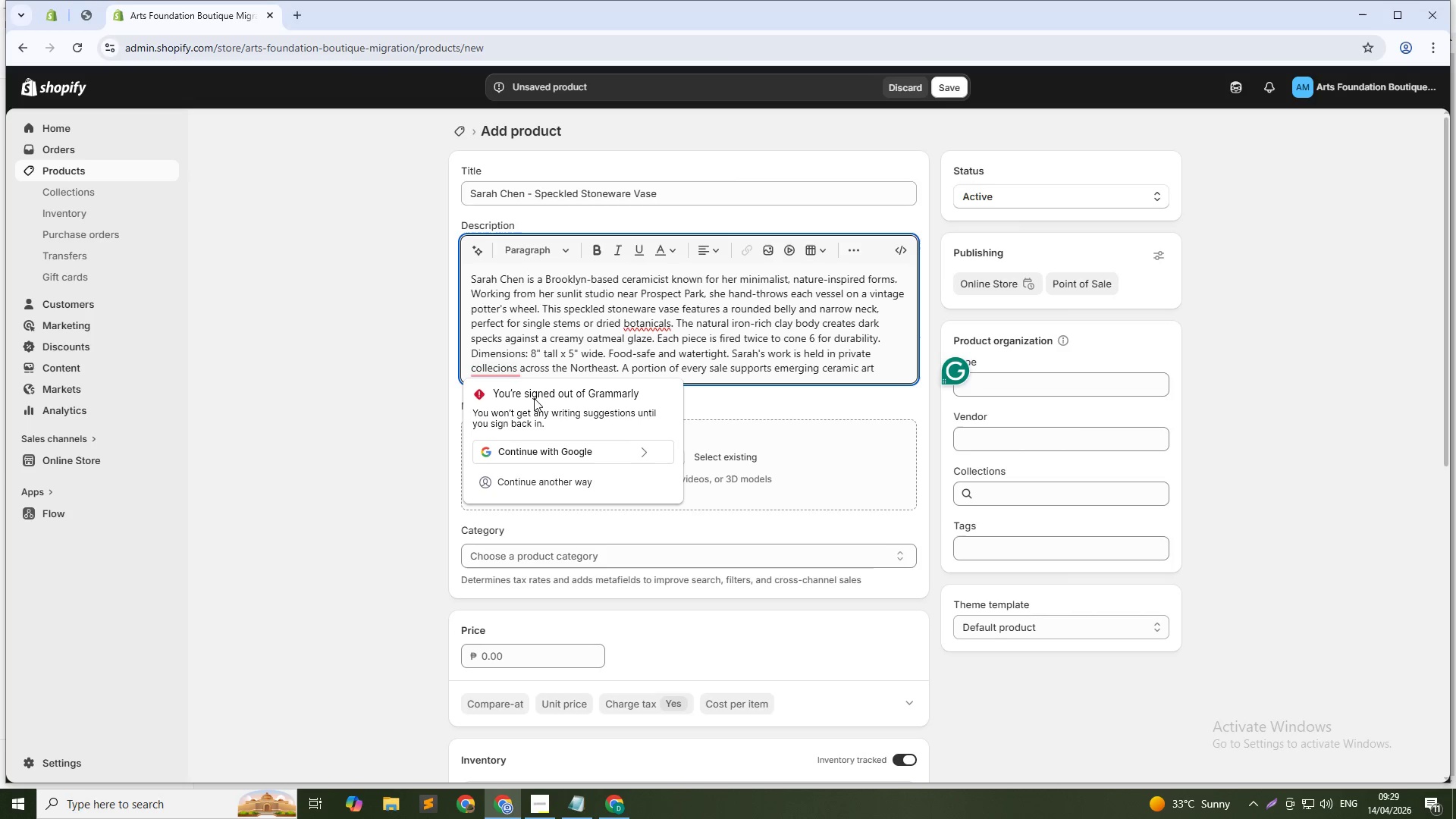 
key(ArrowLeft)
 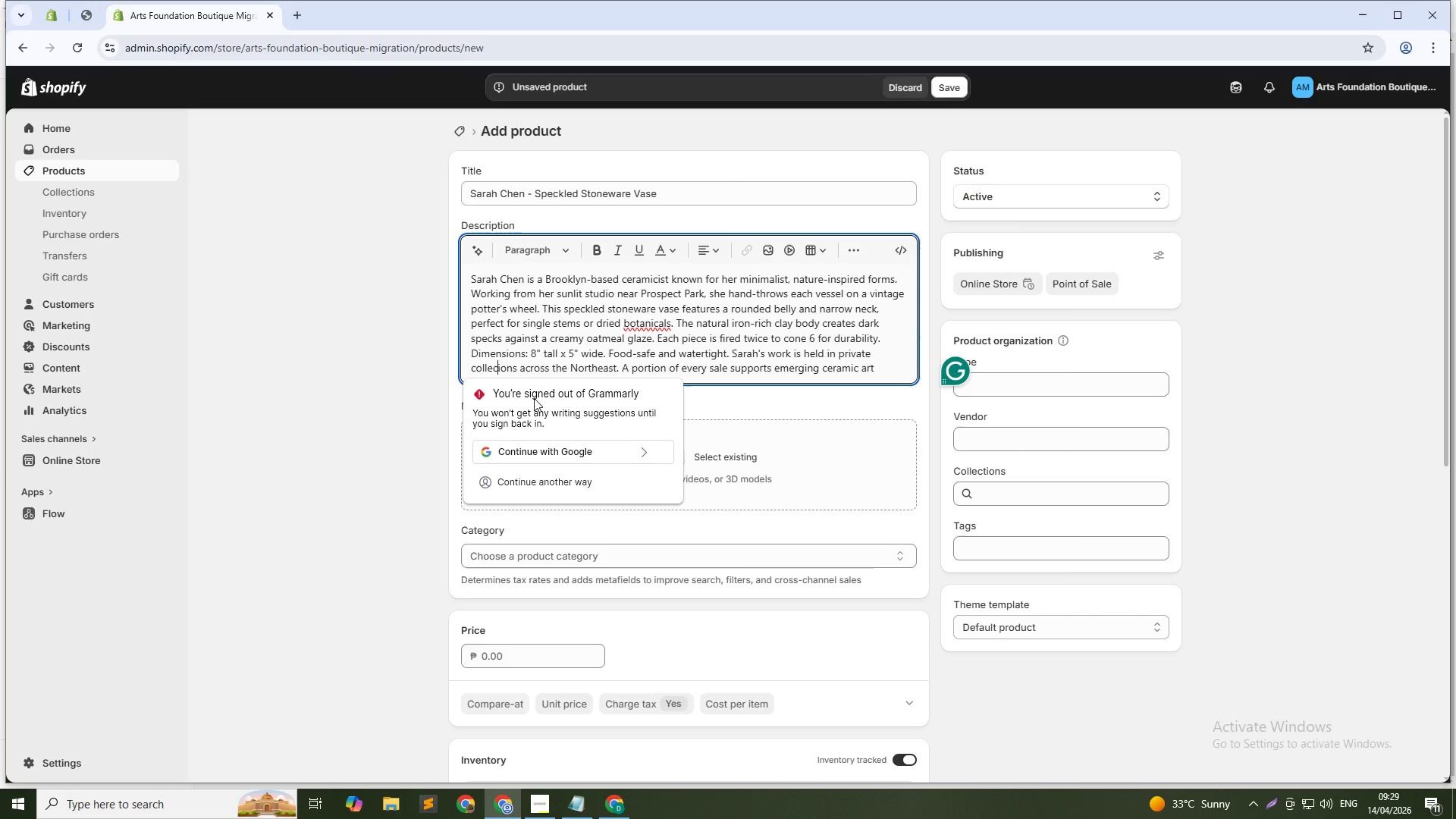 
key(T)
 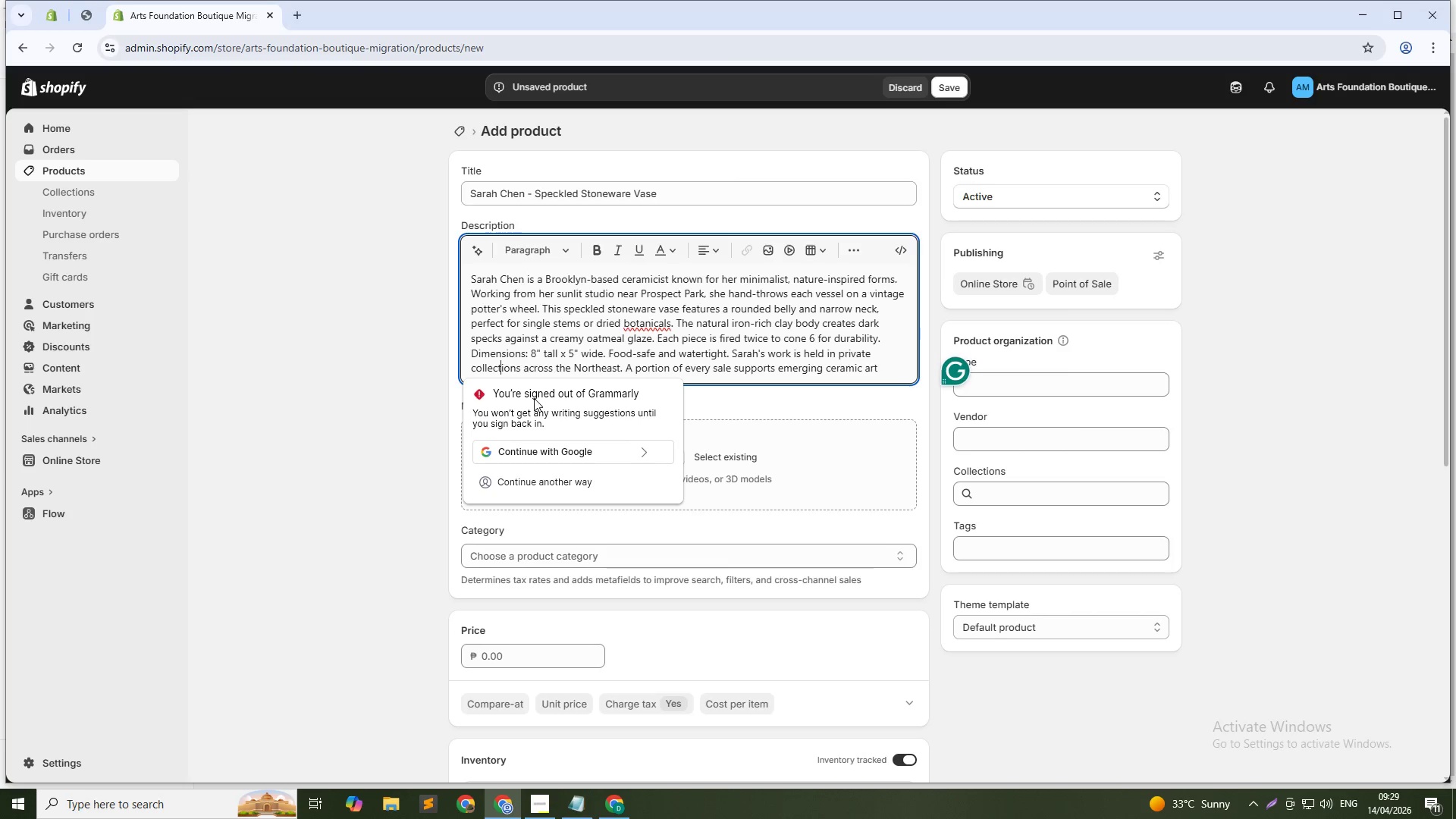 
key(ArrowDown)
 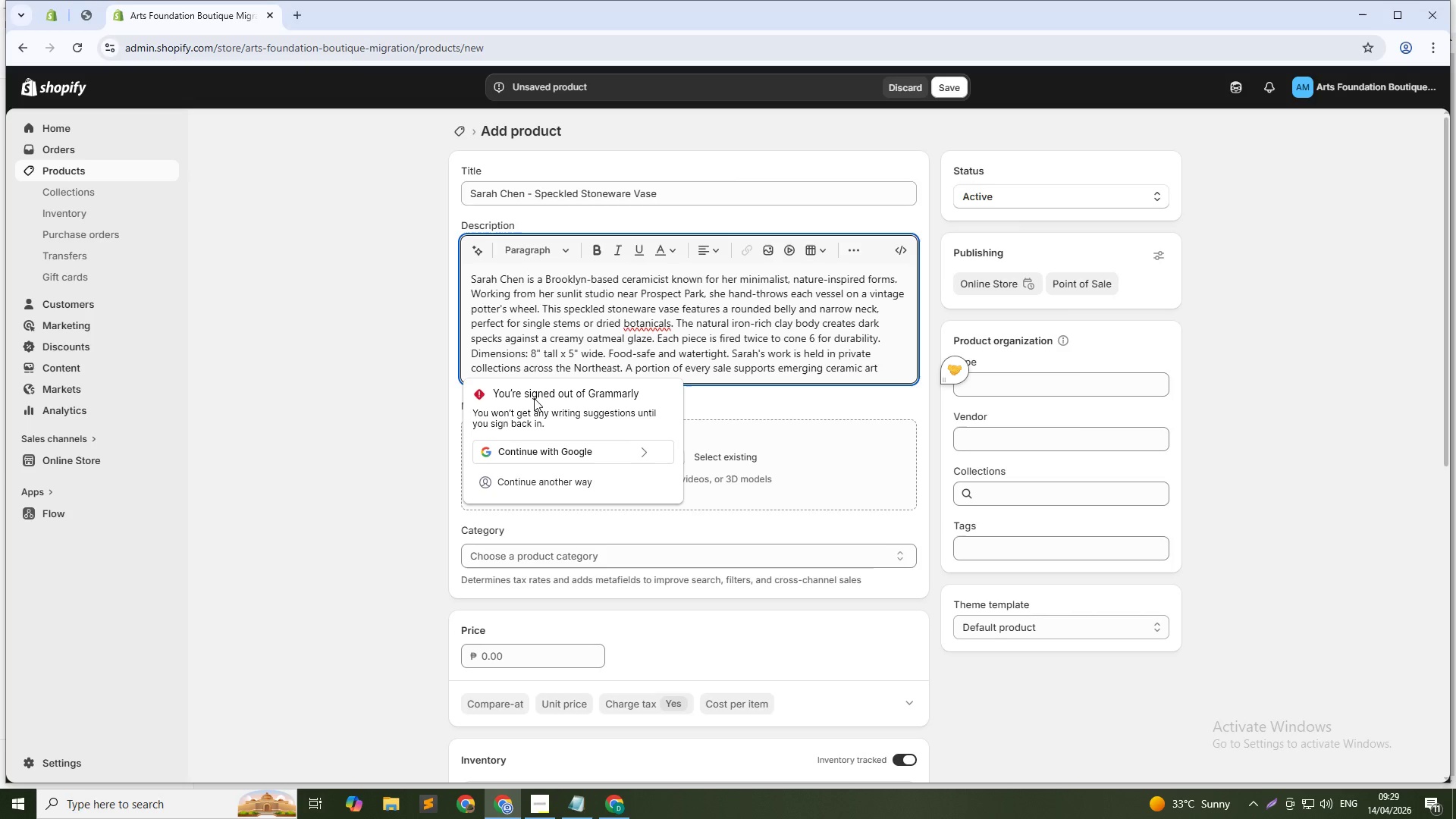 
wait(10.86)
 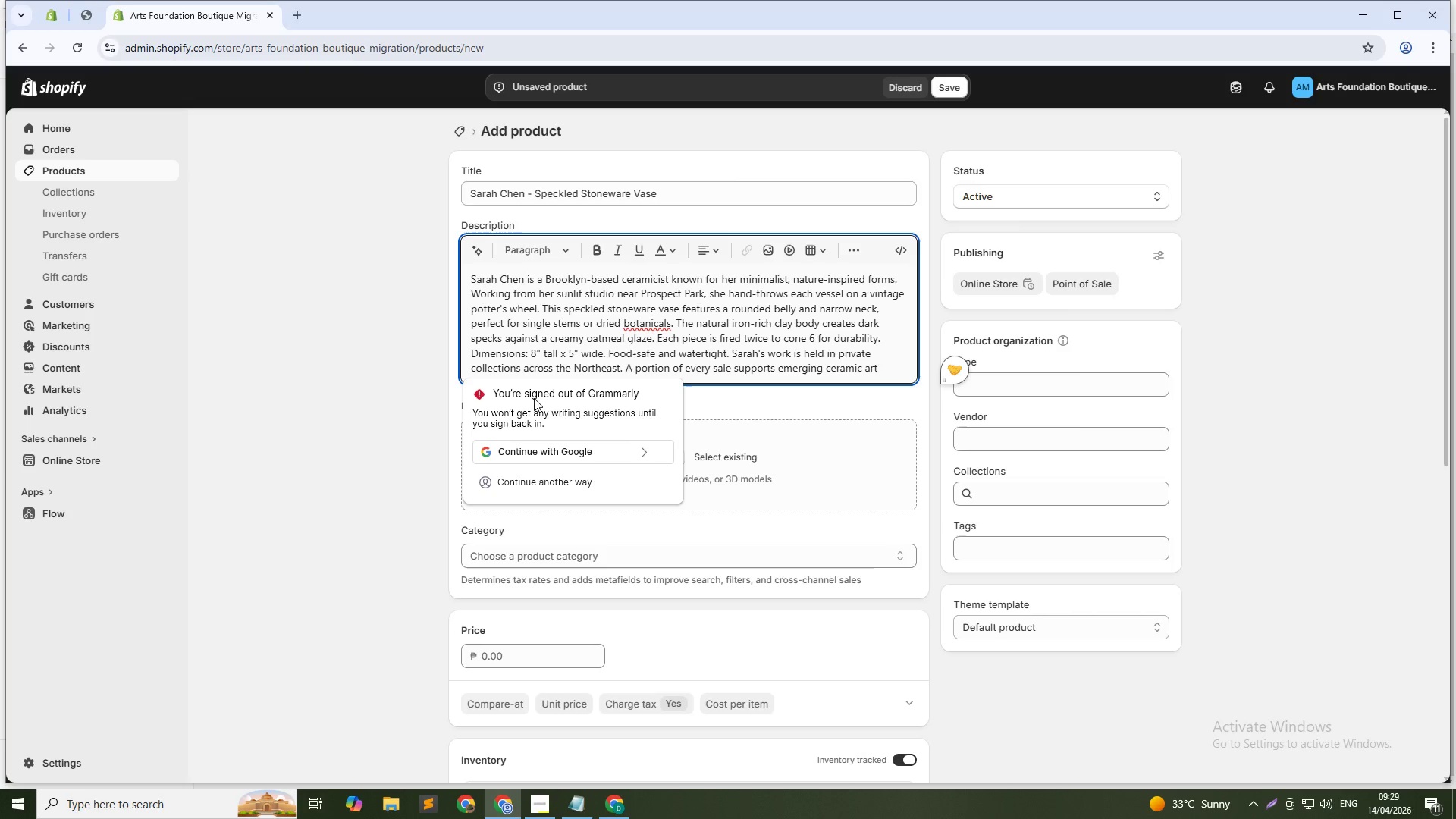 
type(tists through )
 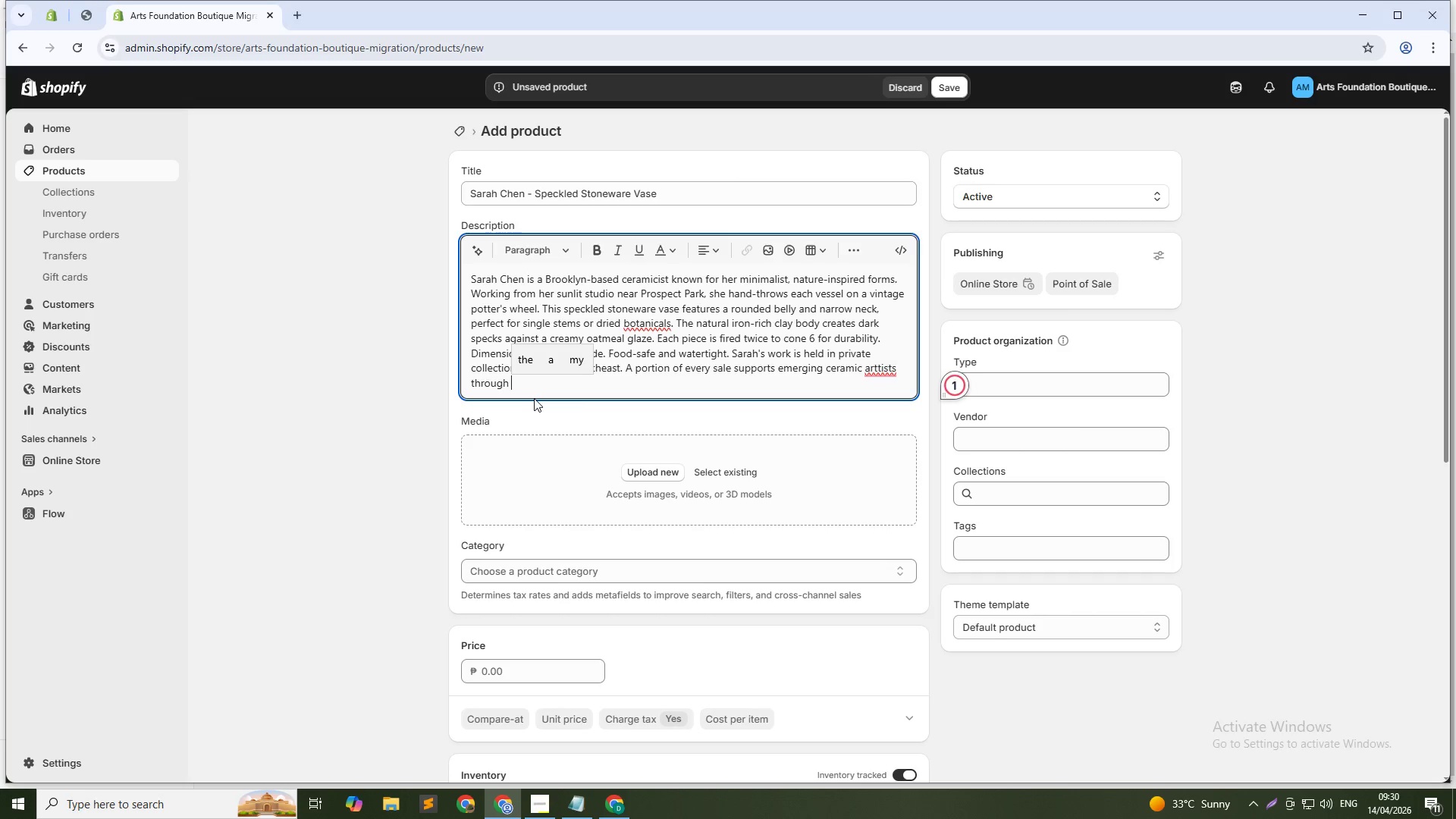 
type(the Kiln Collective.)
 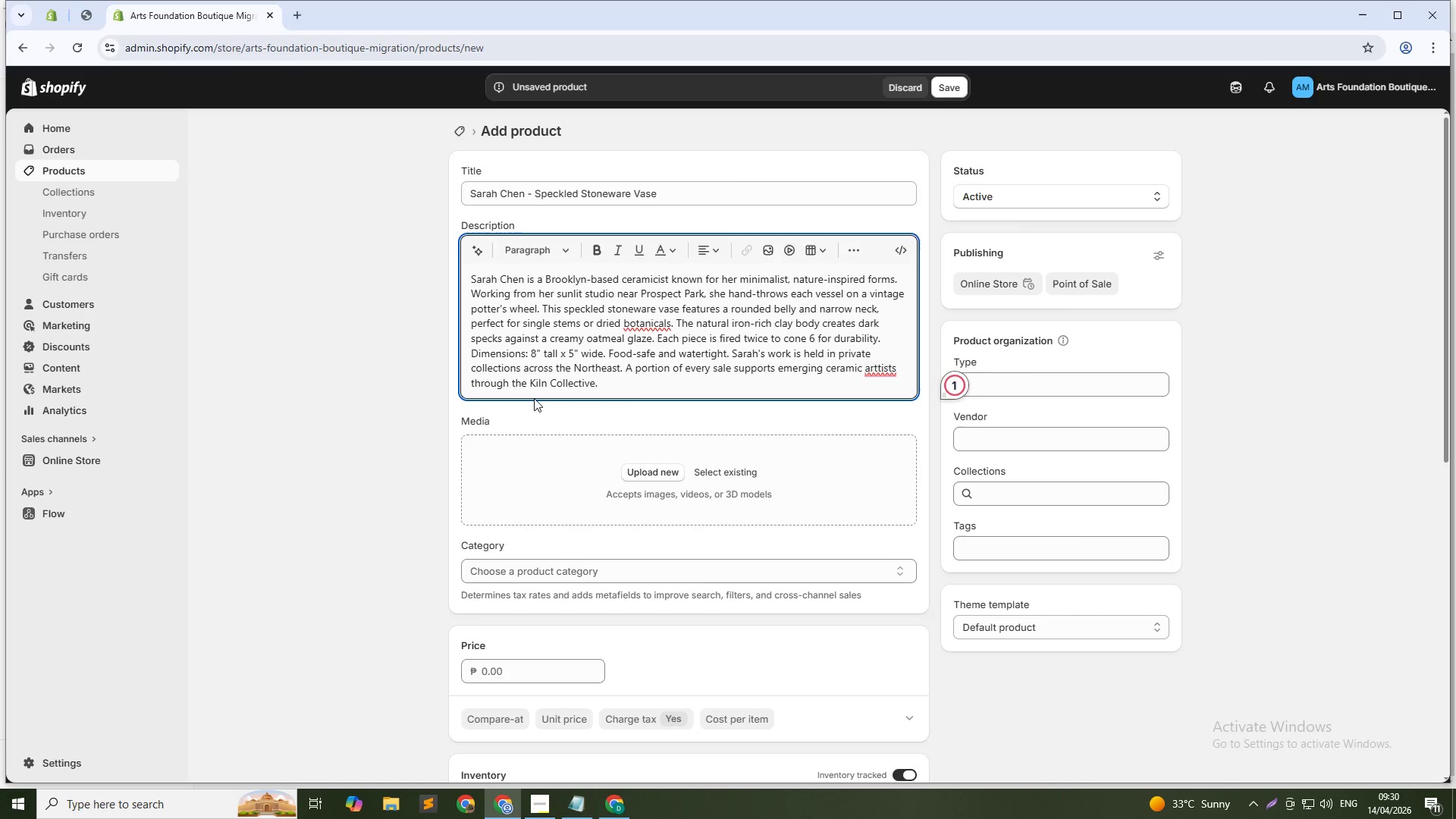 
left_click([885, 365])
 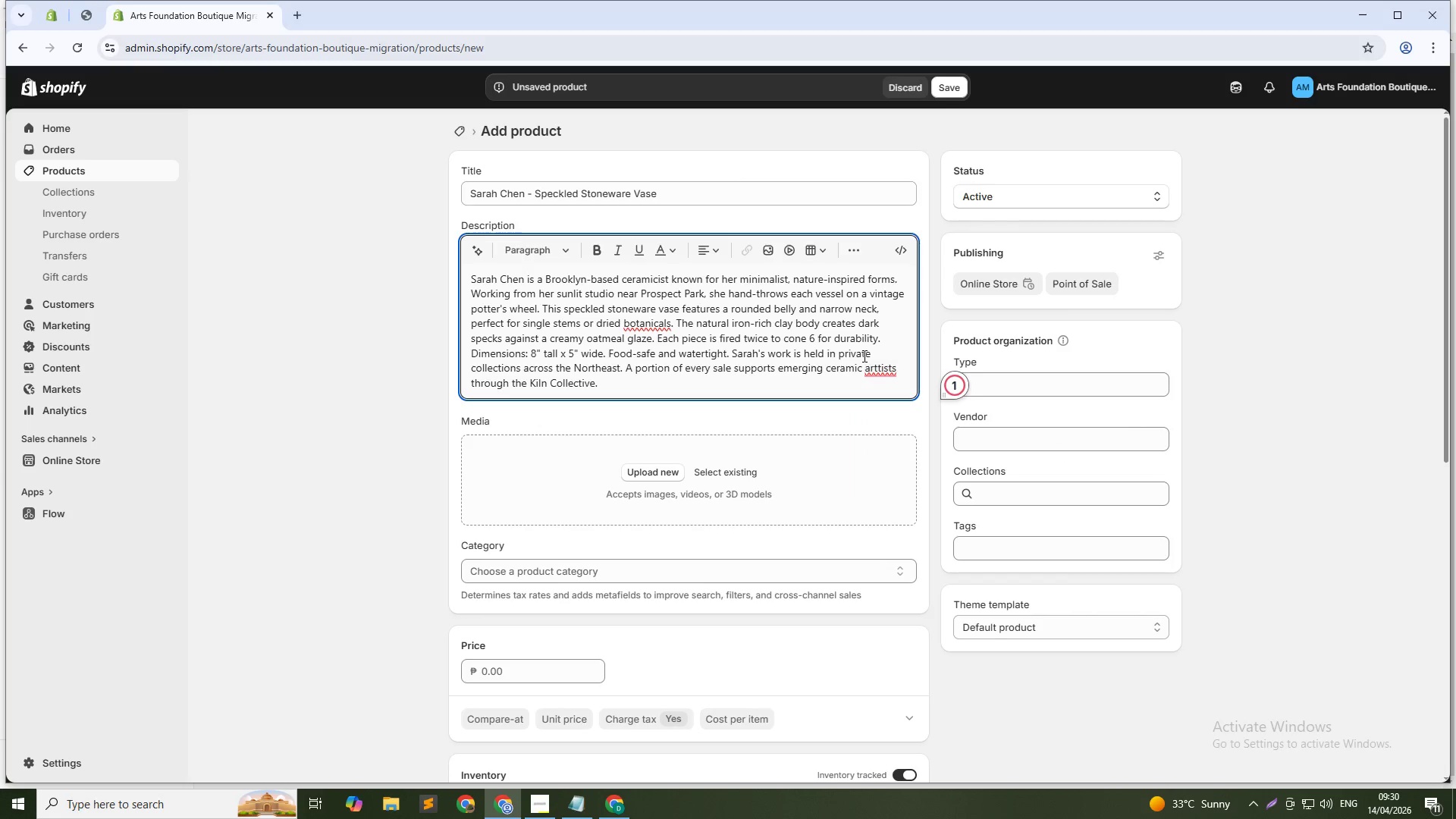 
wait(14.36)
 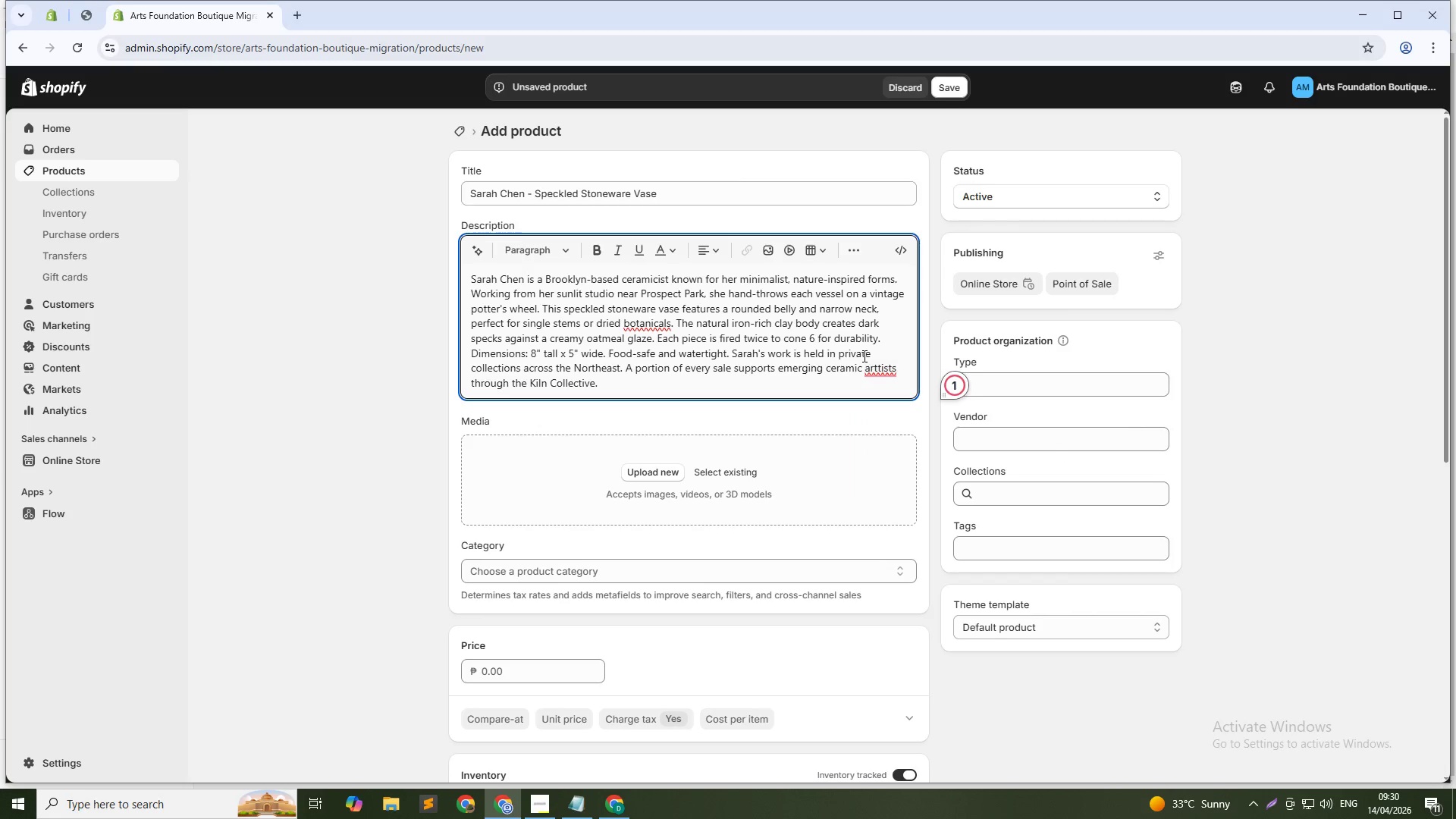 
left_click([877, 370])
 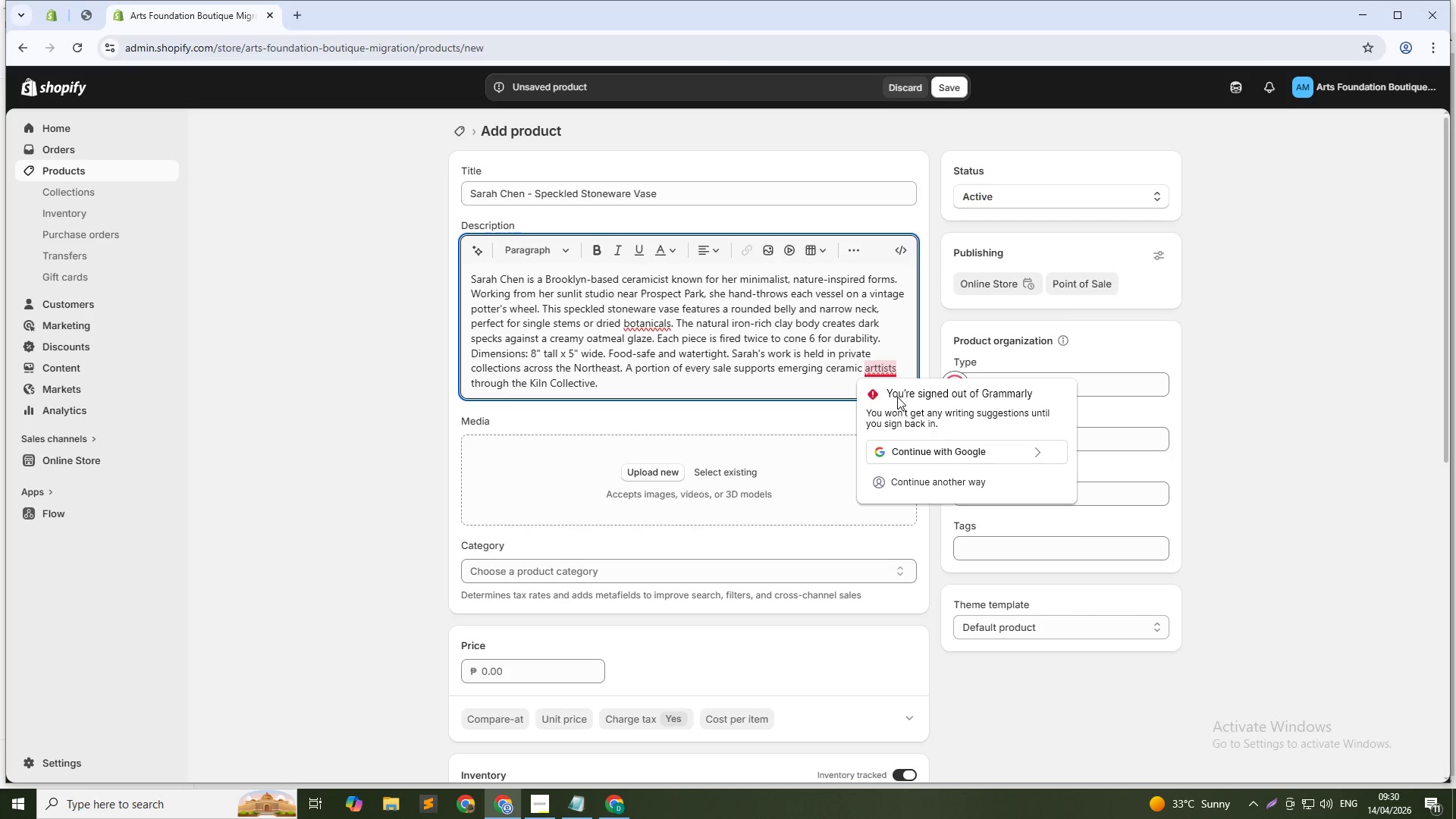 
key(Backspace)
 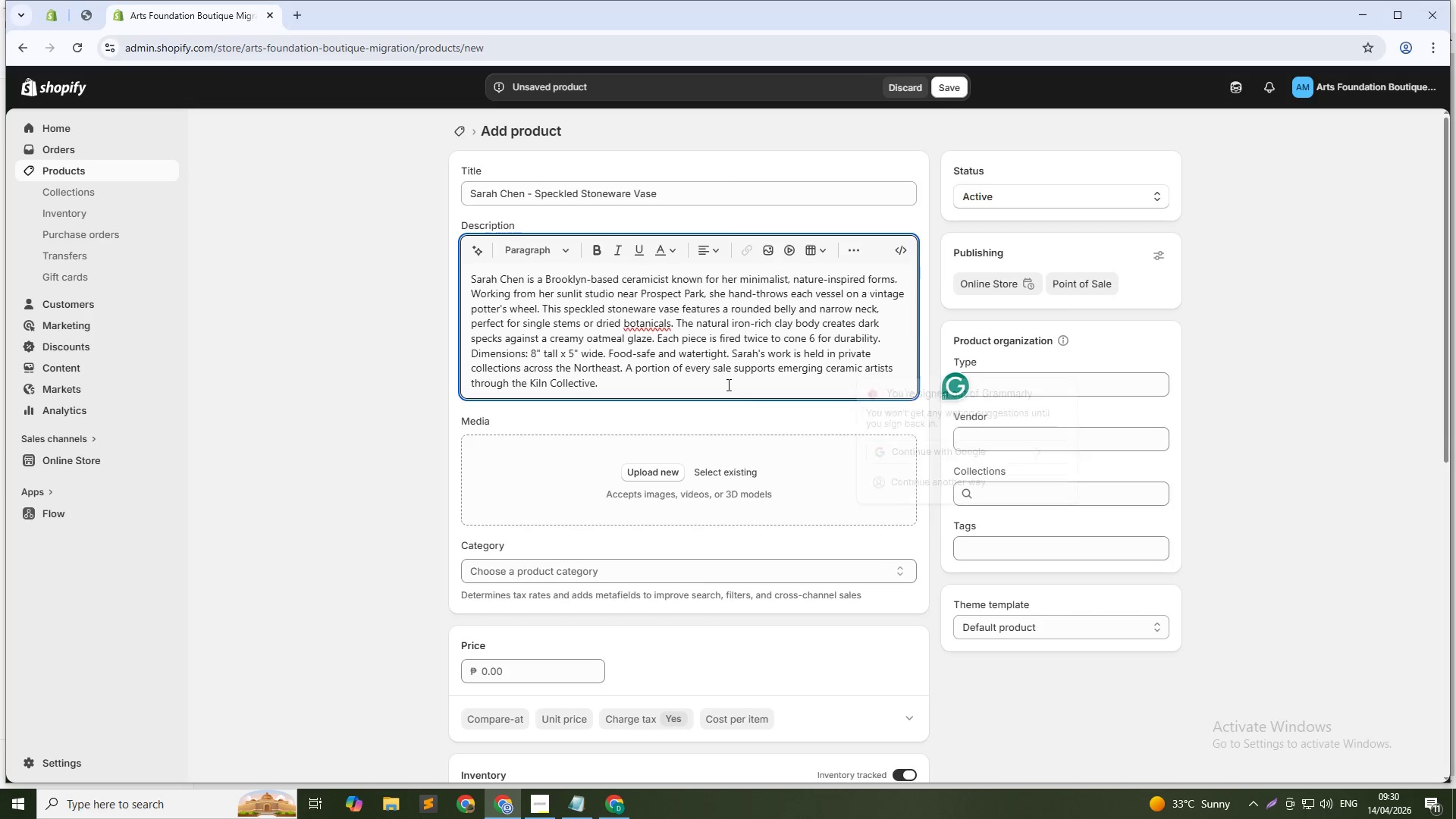 
left_click([727, 384])
 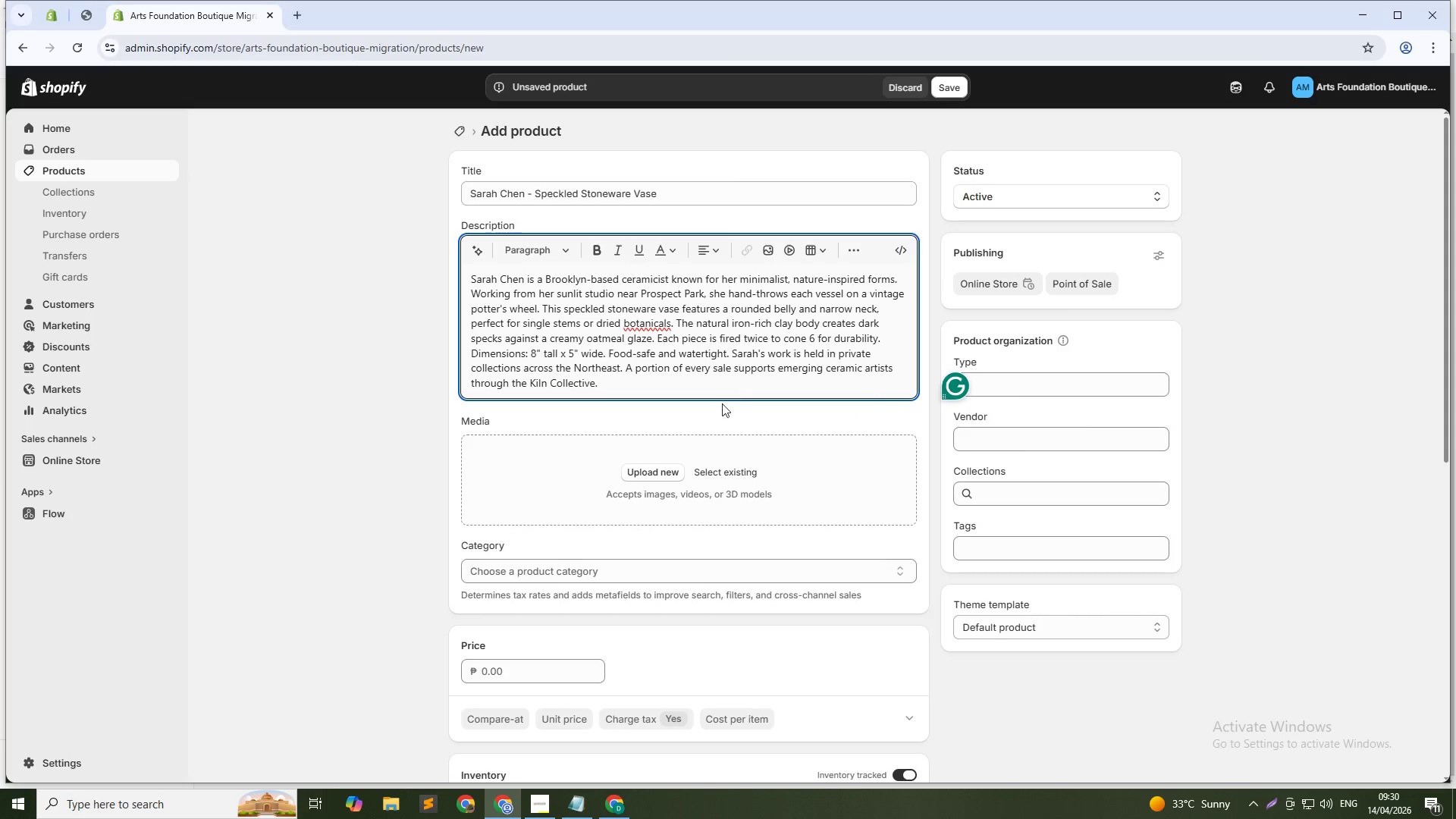 
scroll: coordinate [689, 482], scroll_direction: down, amount: 1.0
 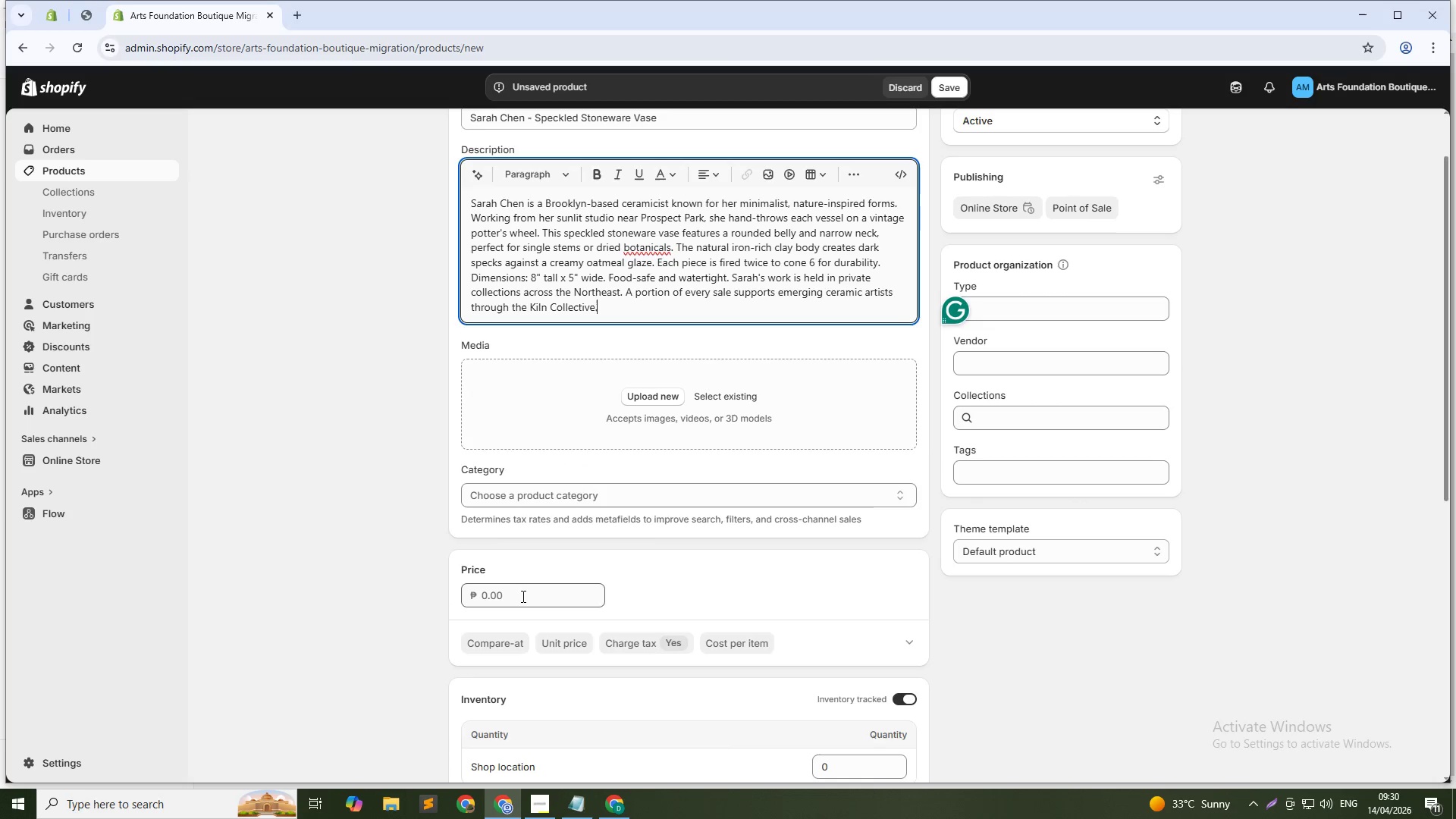 
left_click([522, 596])
 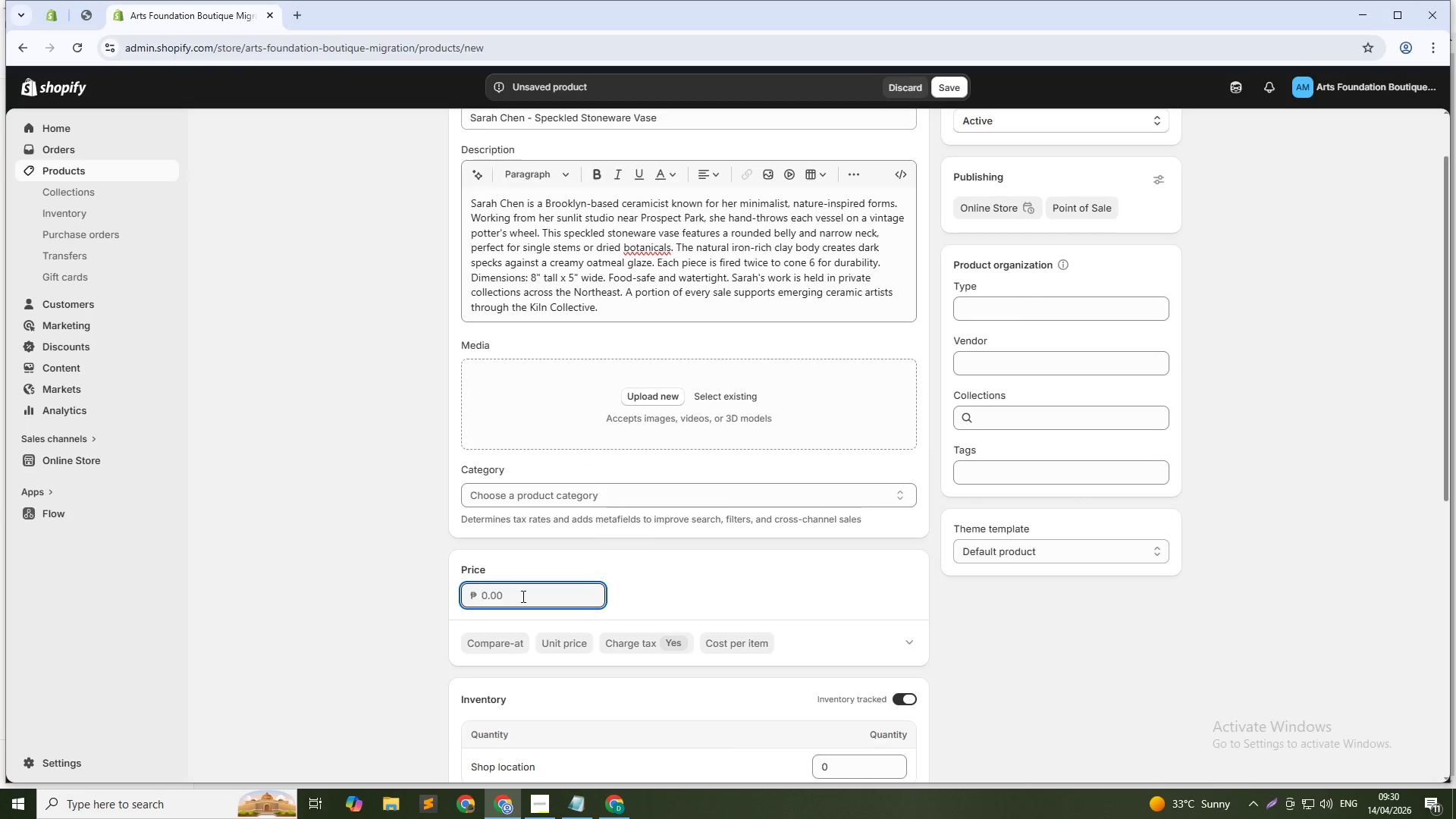 
key(Numpad1)
 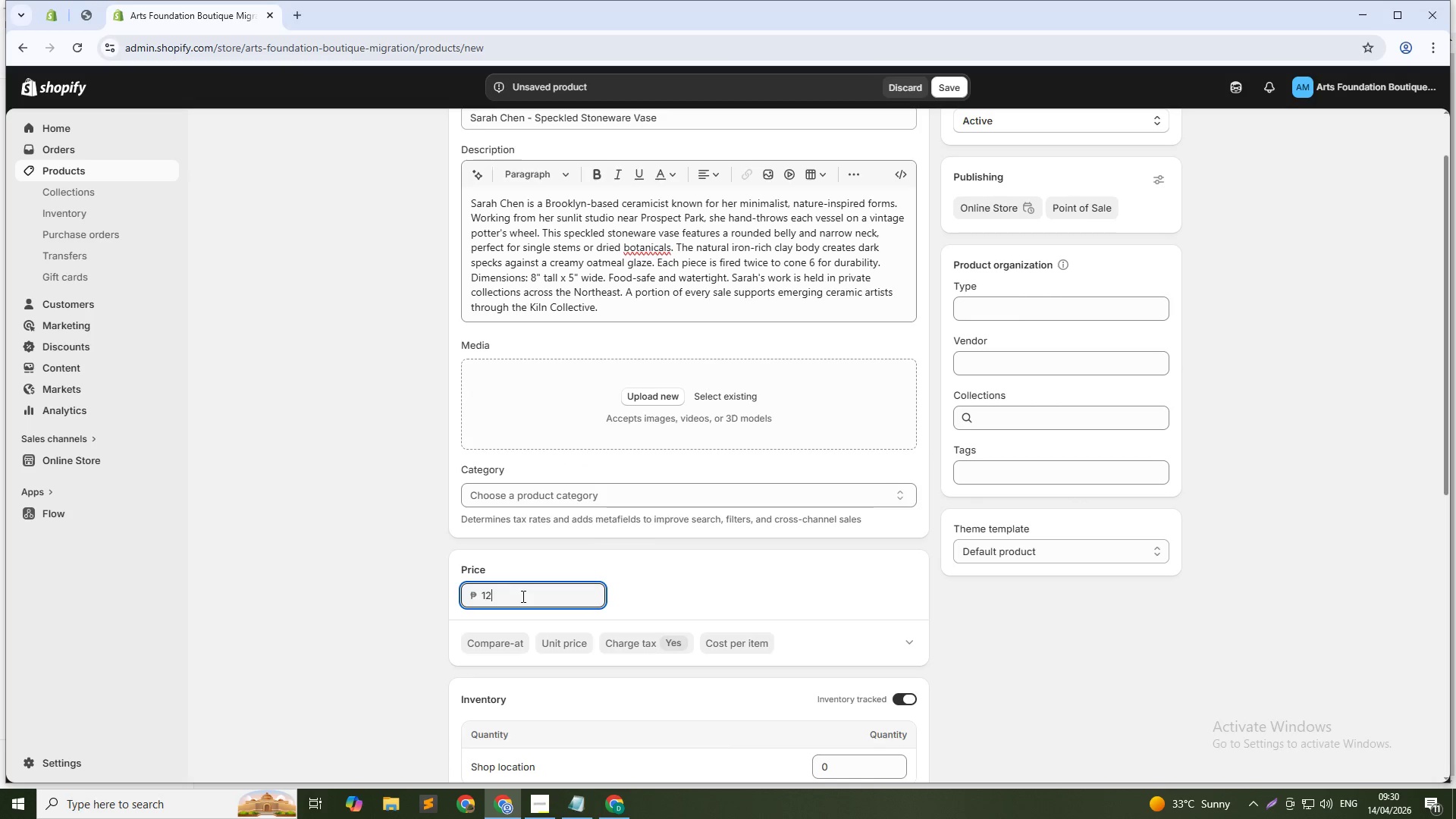 
key(Numpad2)
 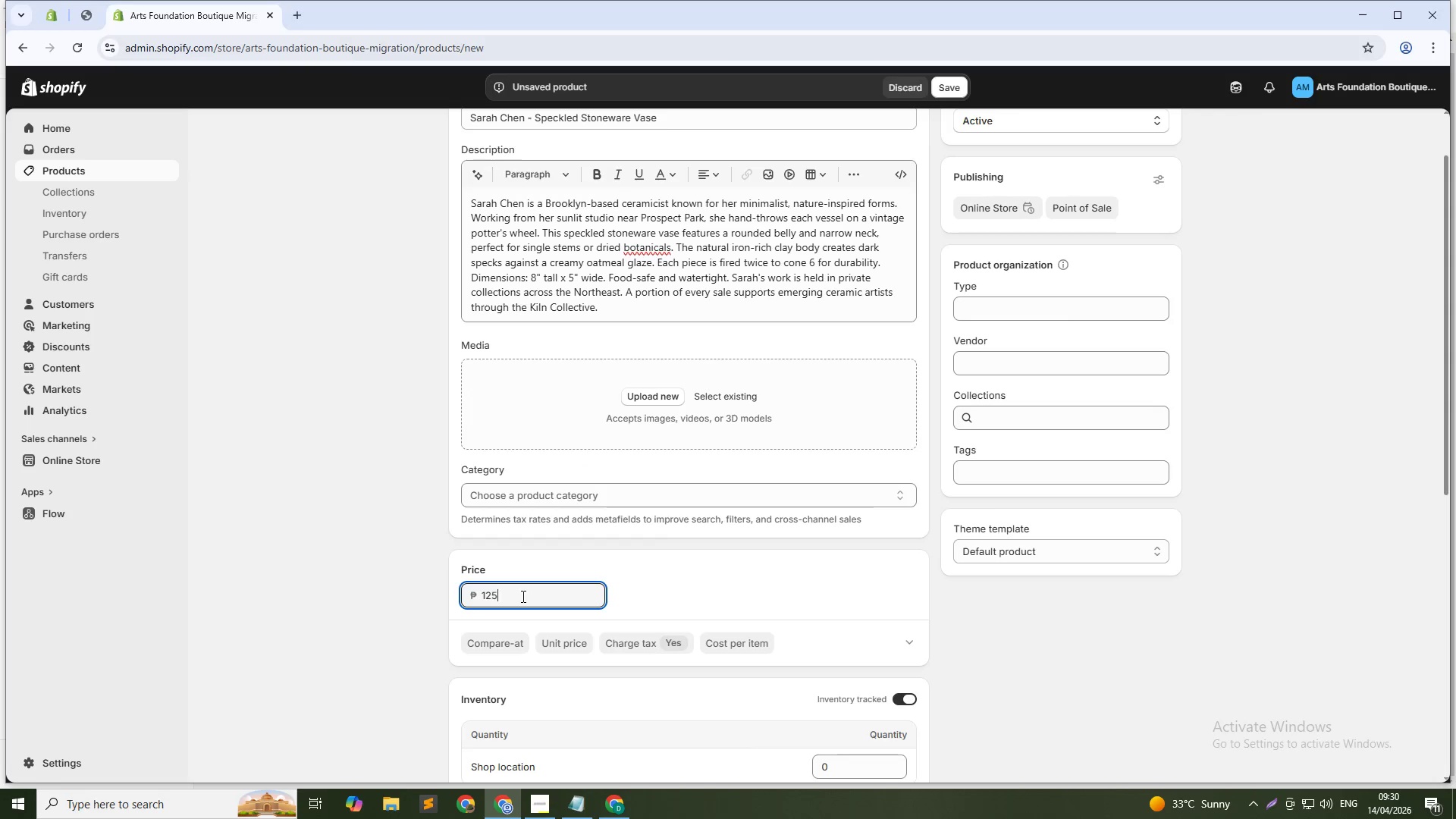 
key(Numpad5)
 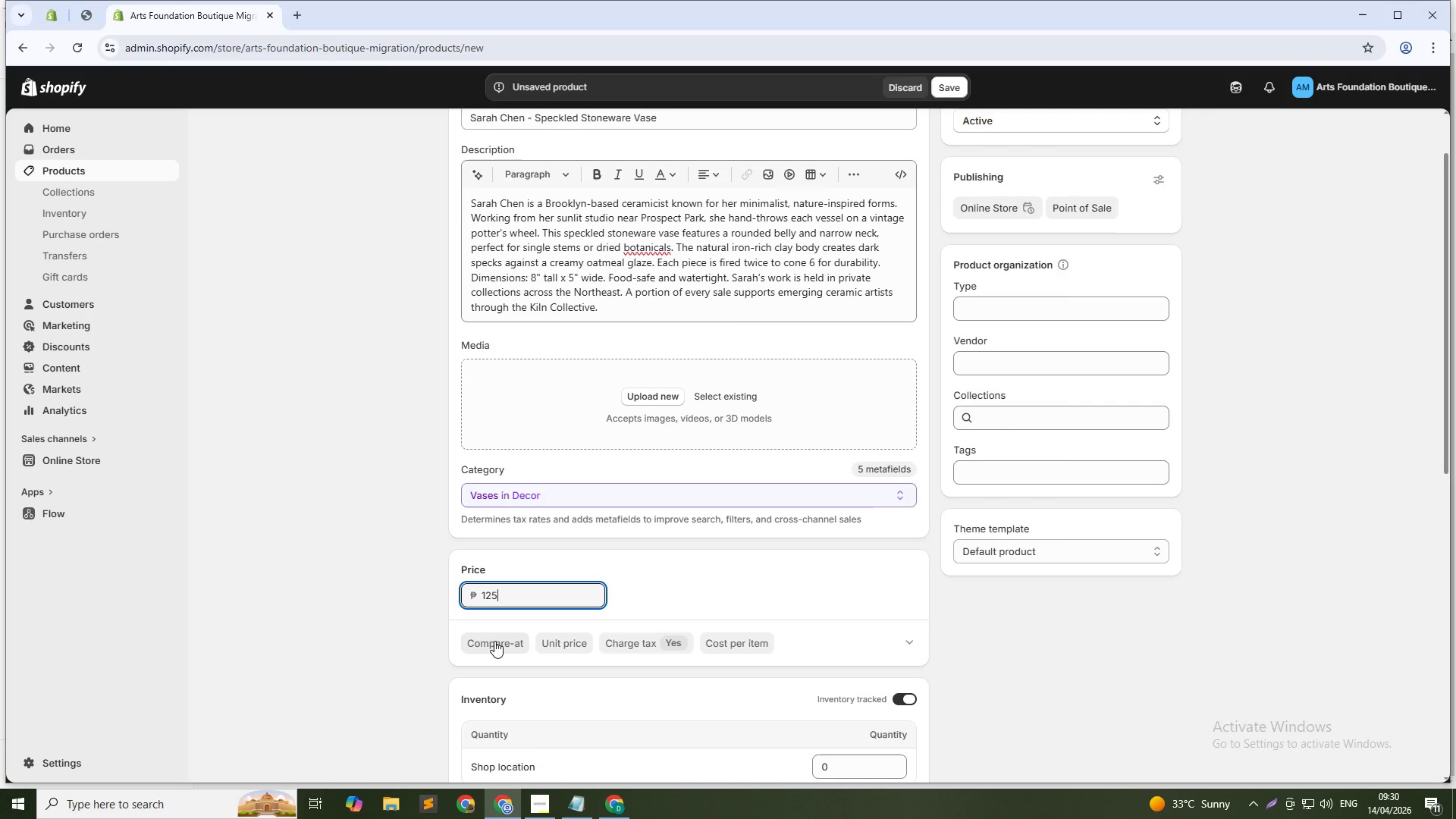 
wait(7.06)
 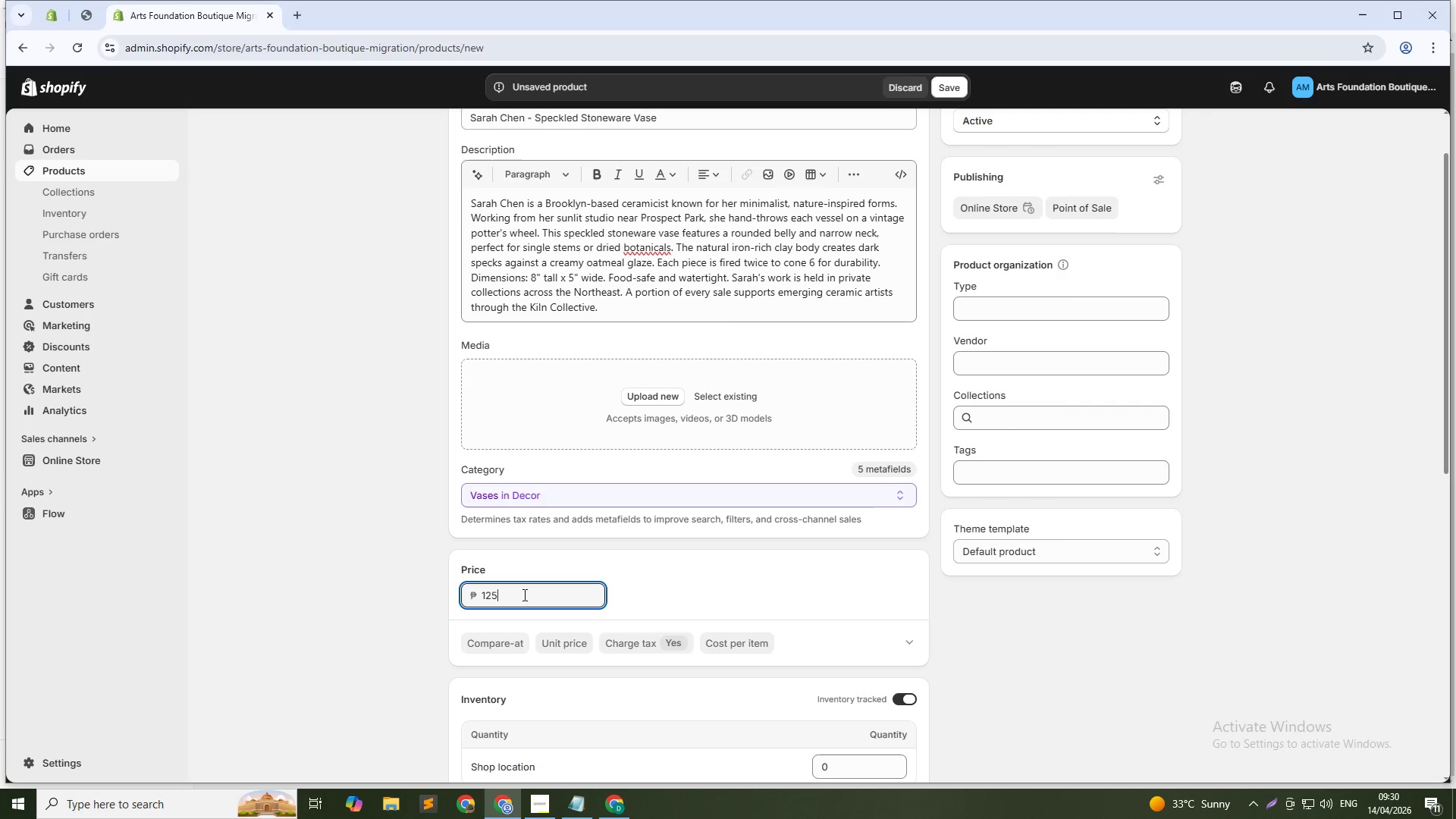 
left_click([494, 641])
 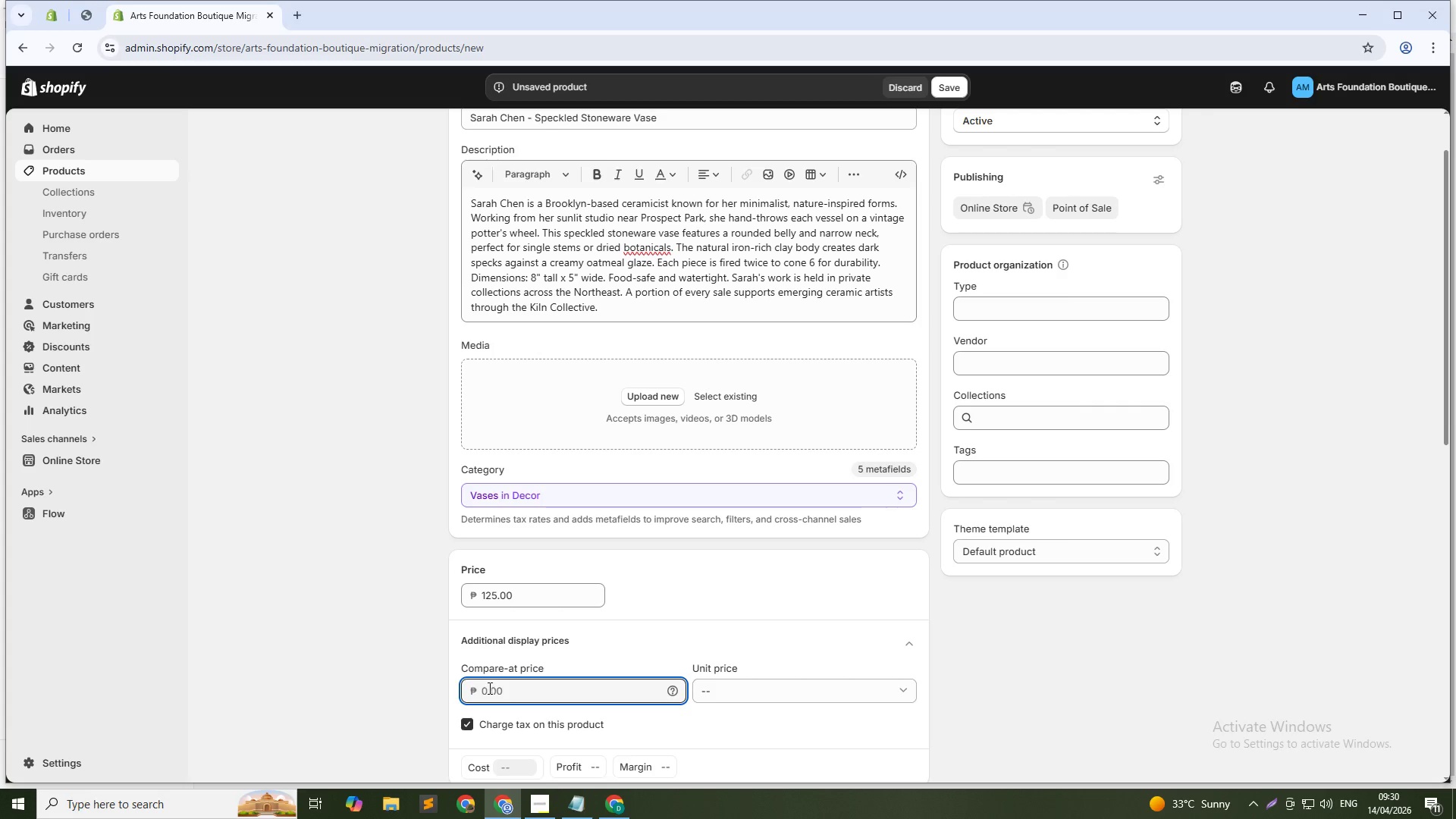 
key(Numpad1)
 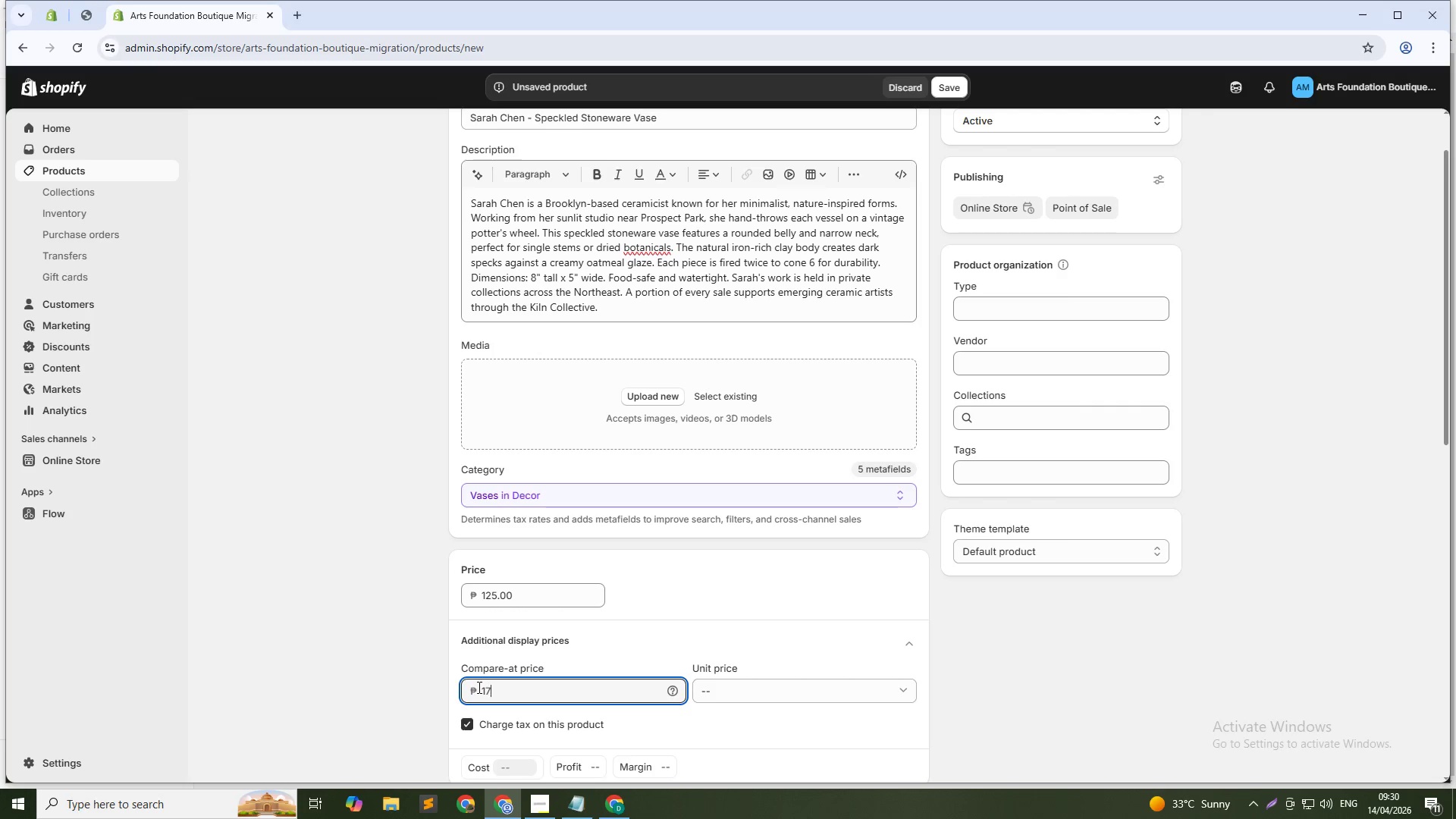 
key(Numpad7)
 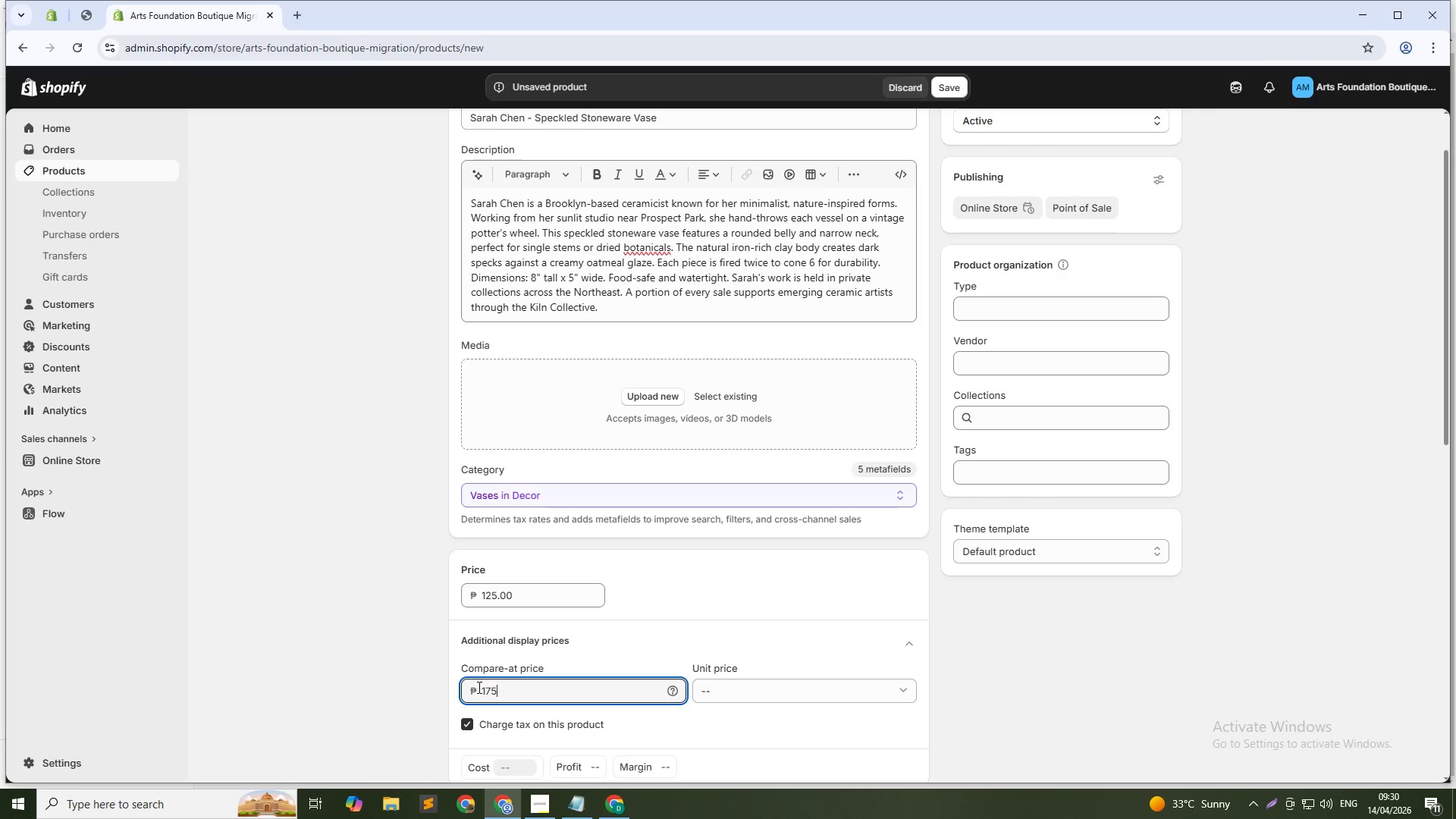 
key(Numpad5)
 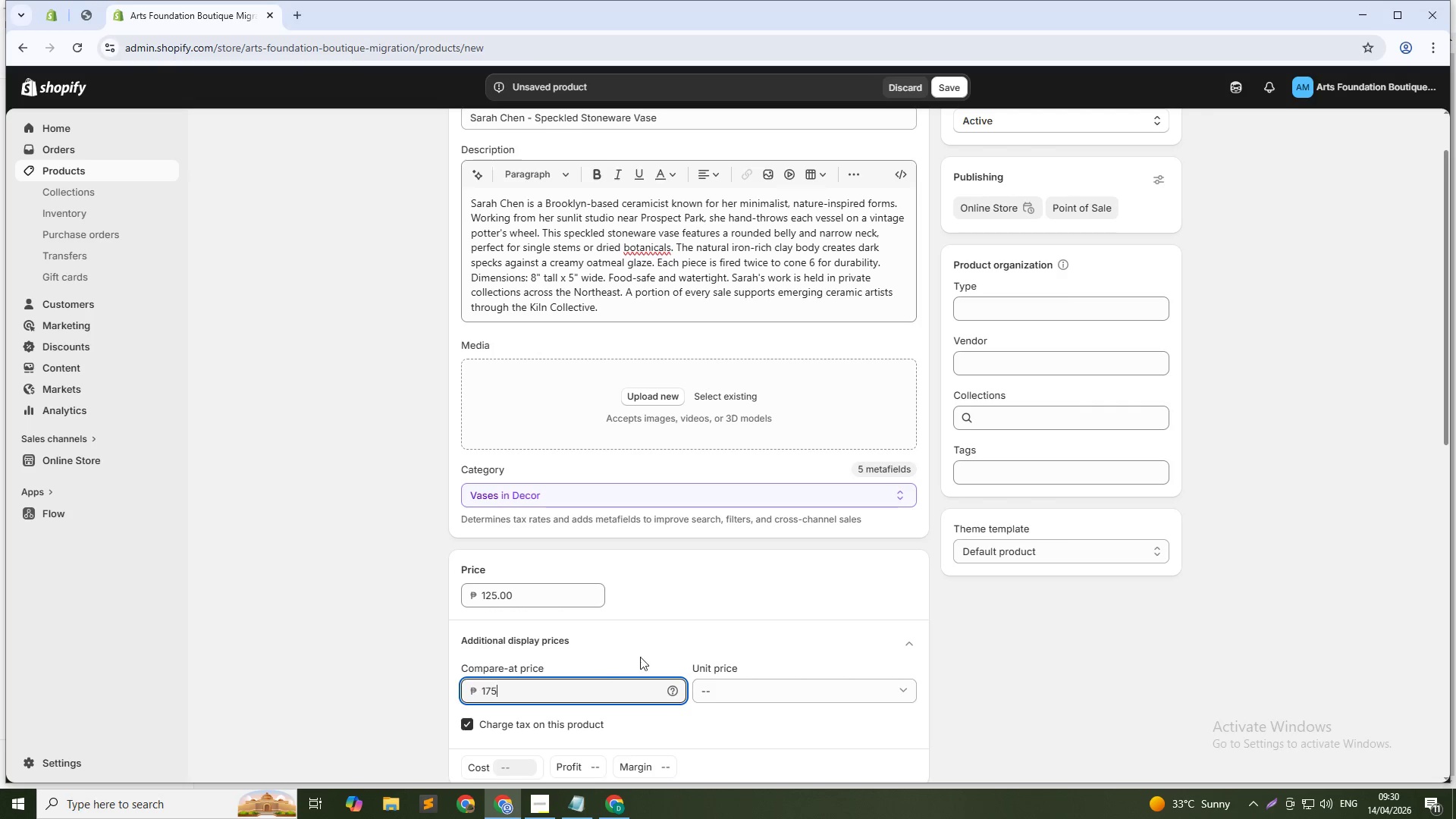 
wait(6.14)
 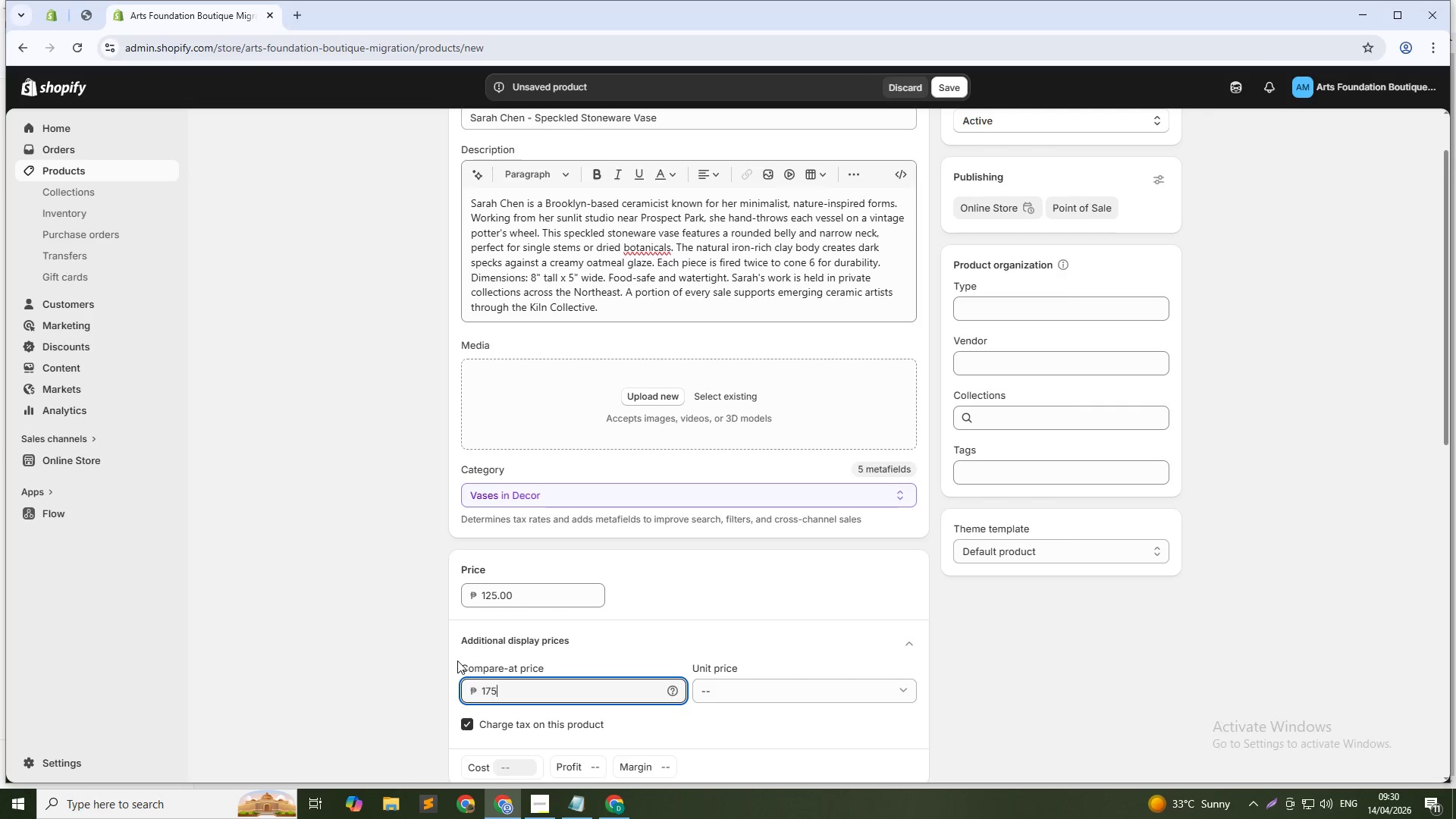 
left_click([368, 580])
 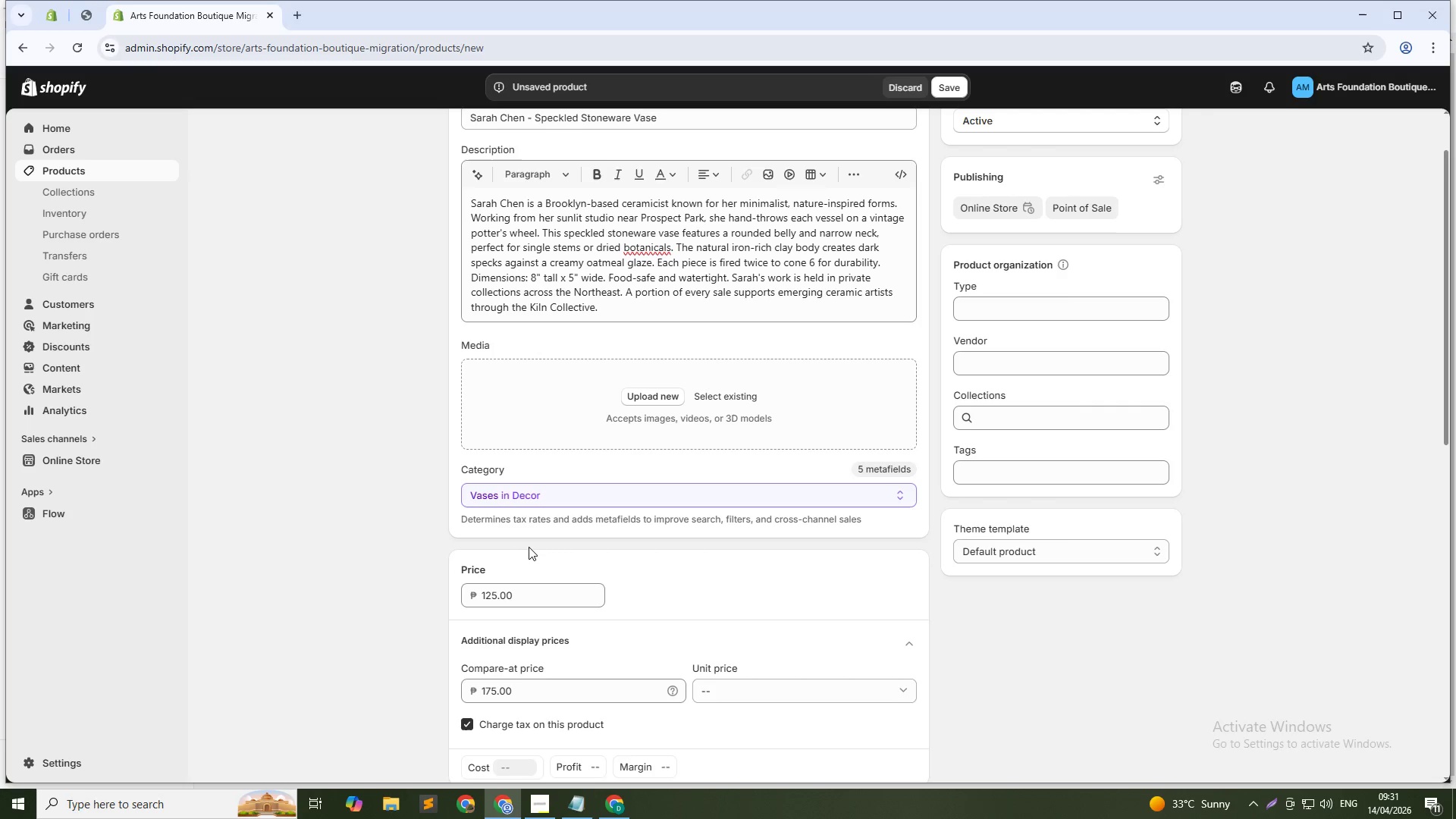 
wait(37.53)
 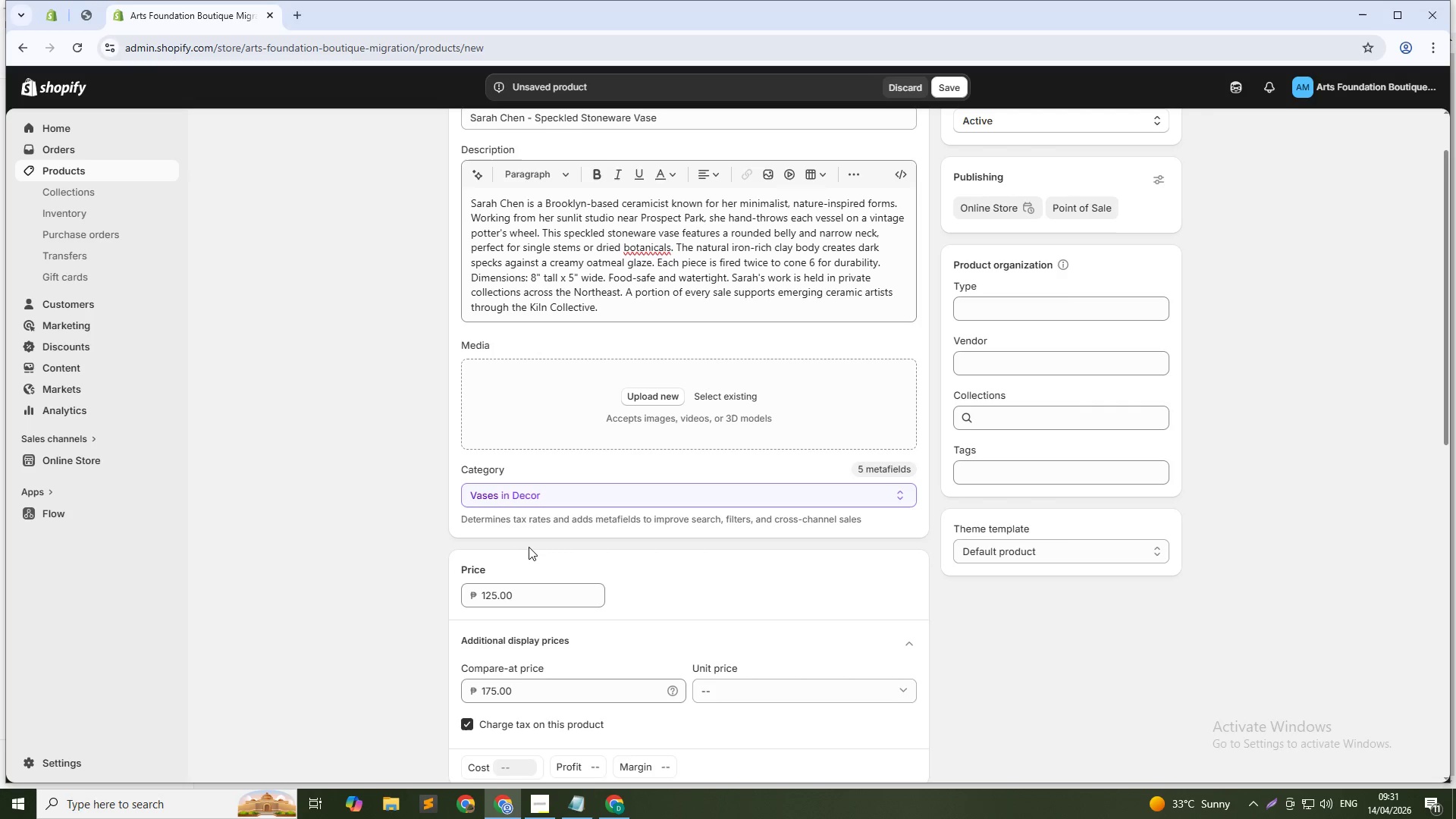 
left_click([1004, 311])
 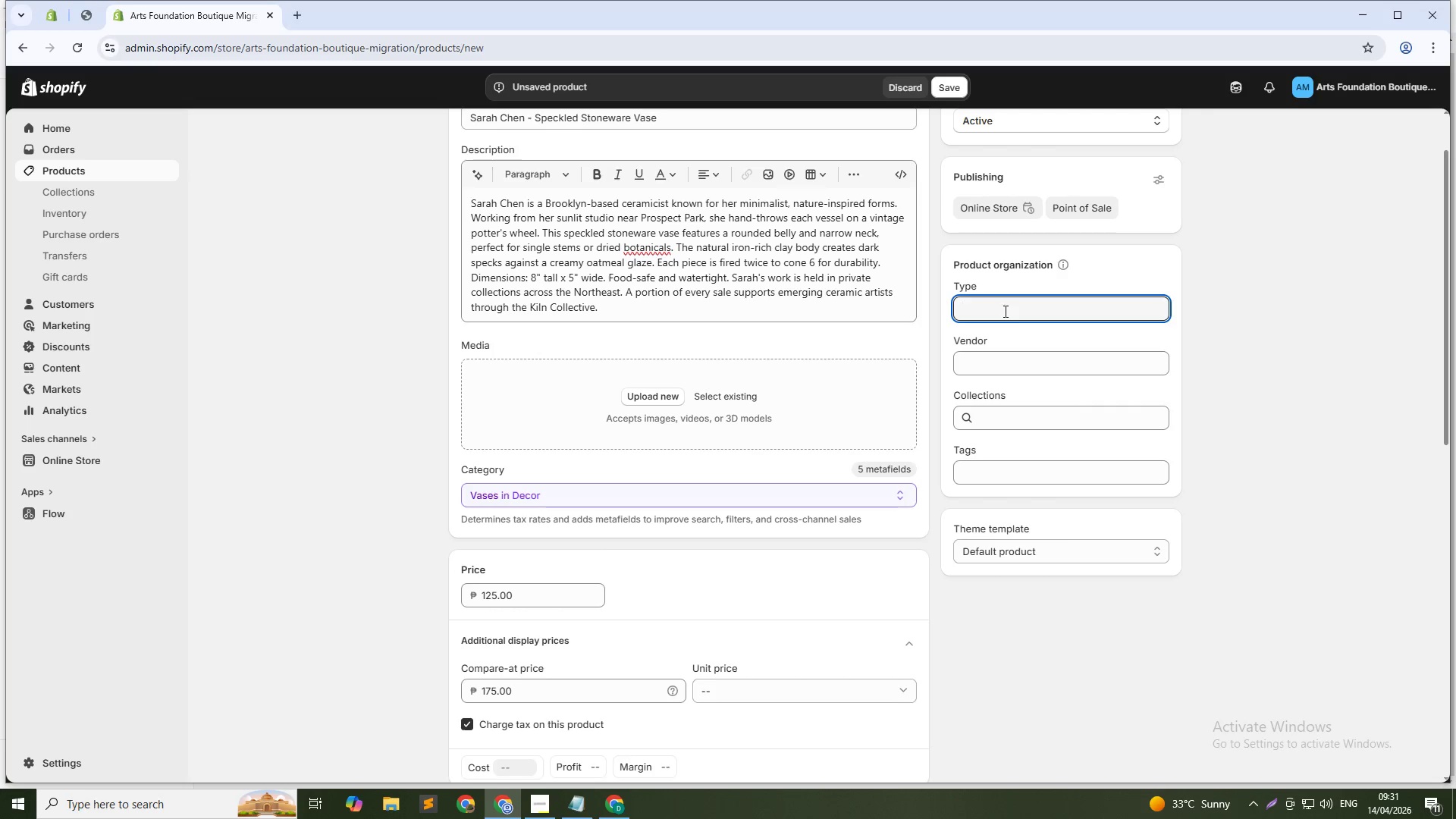 
type(Vase)
 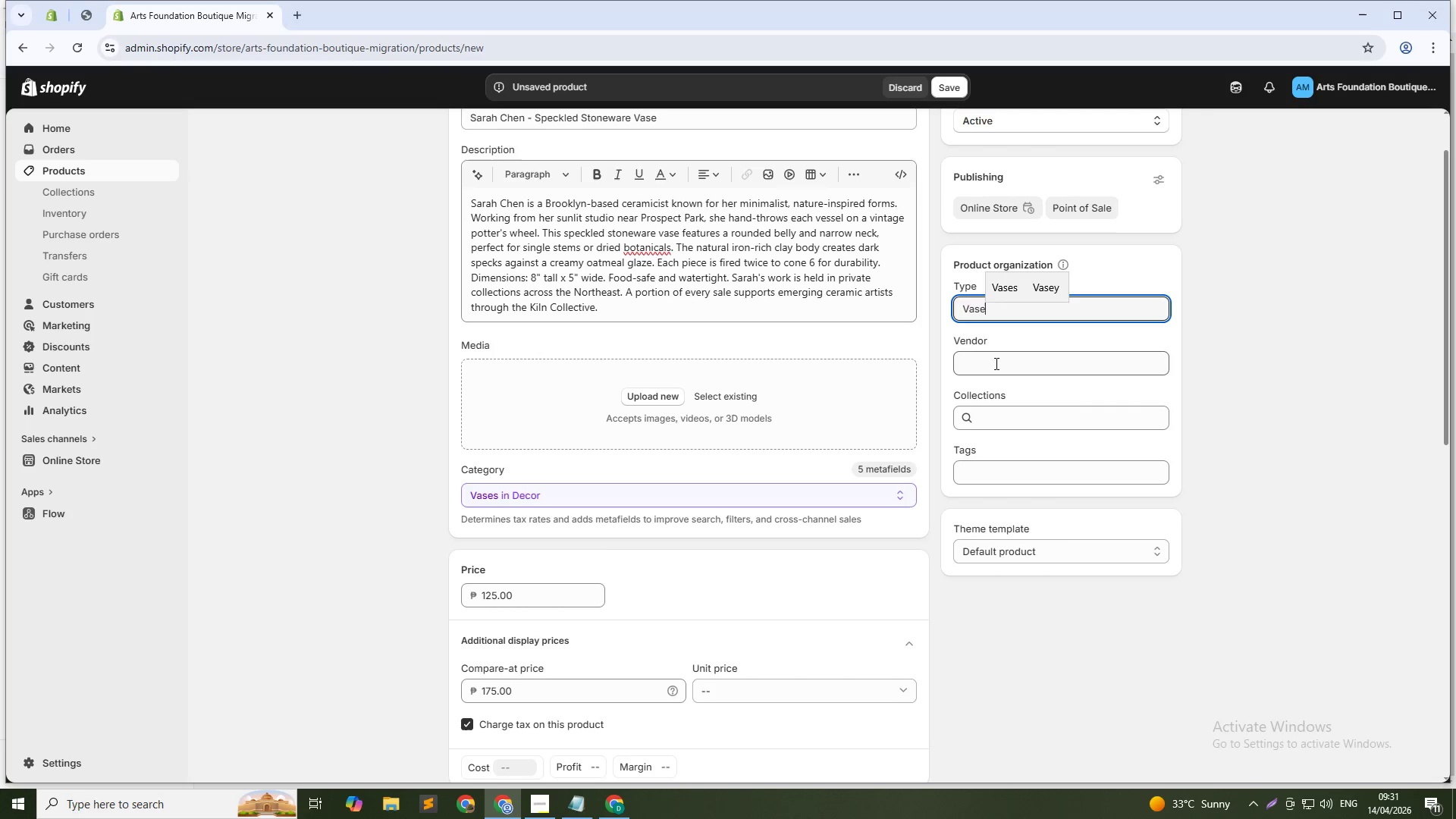 
left_click([995, 363])
 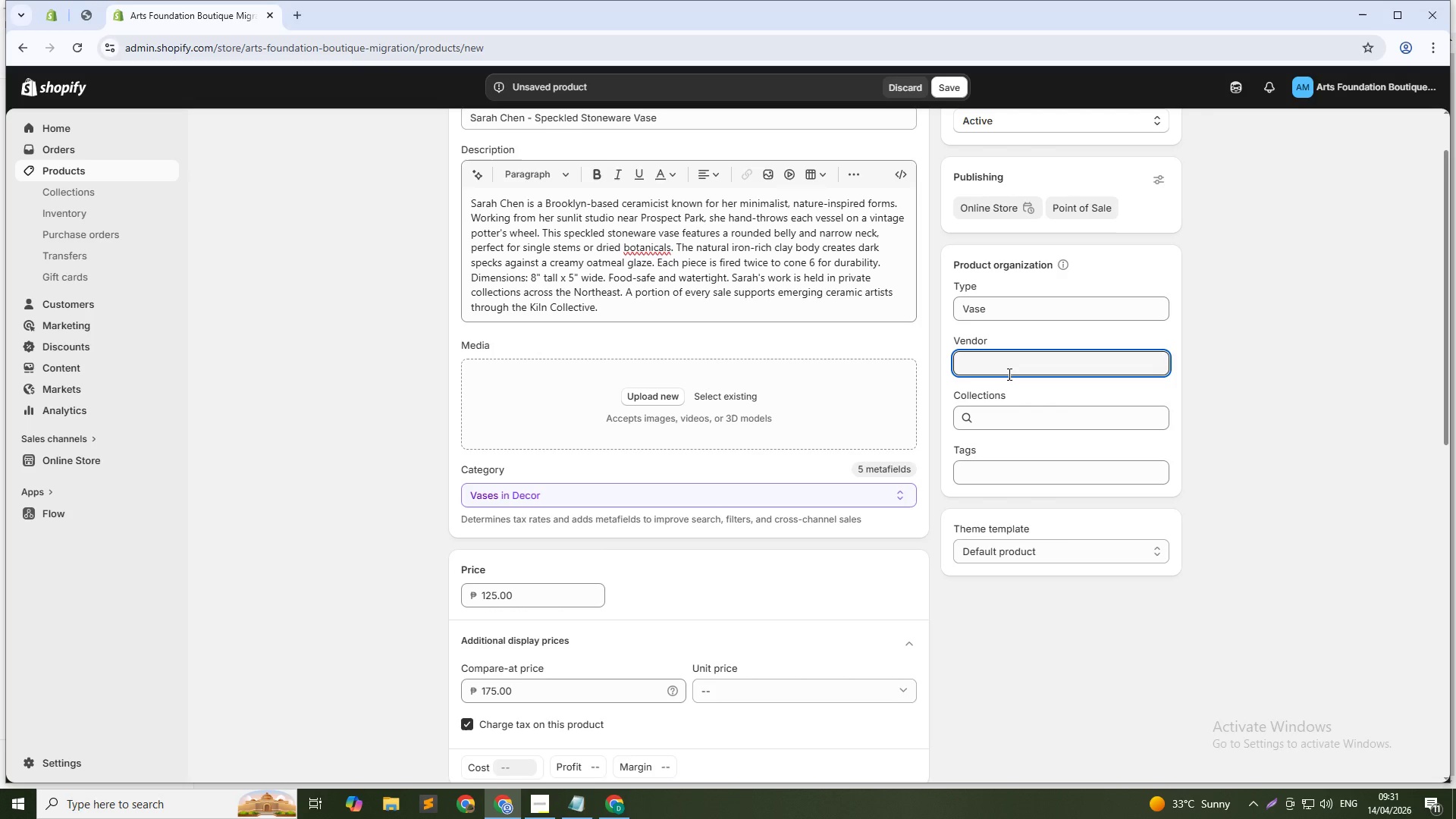 
type(Arts)
 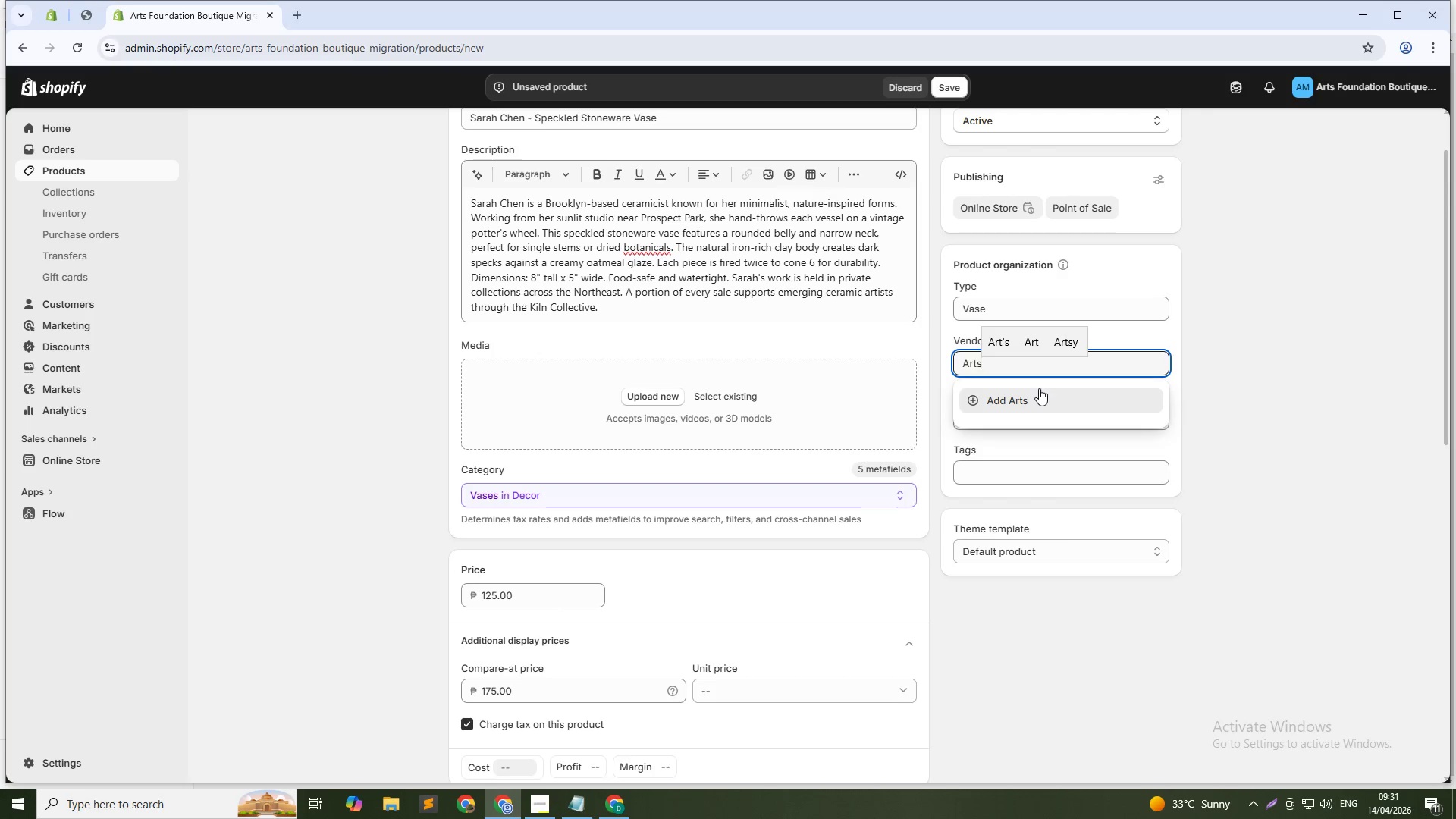 
key(Space)
 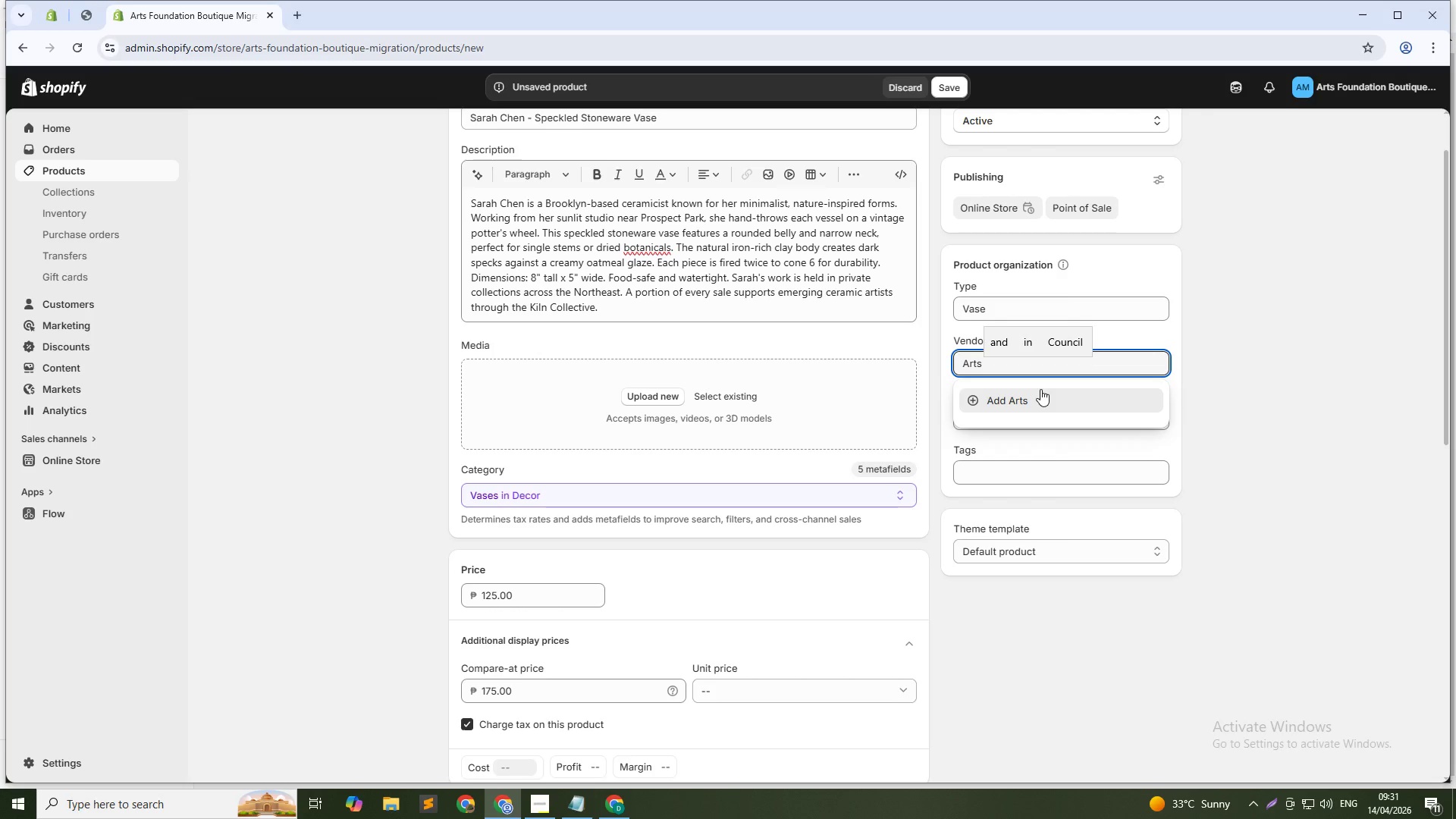 
key(Control+V)
 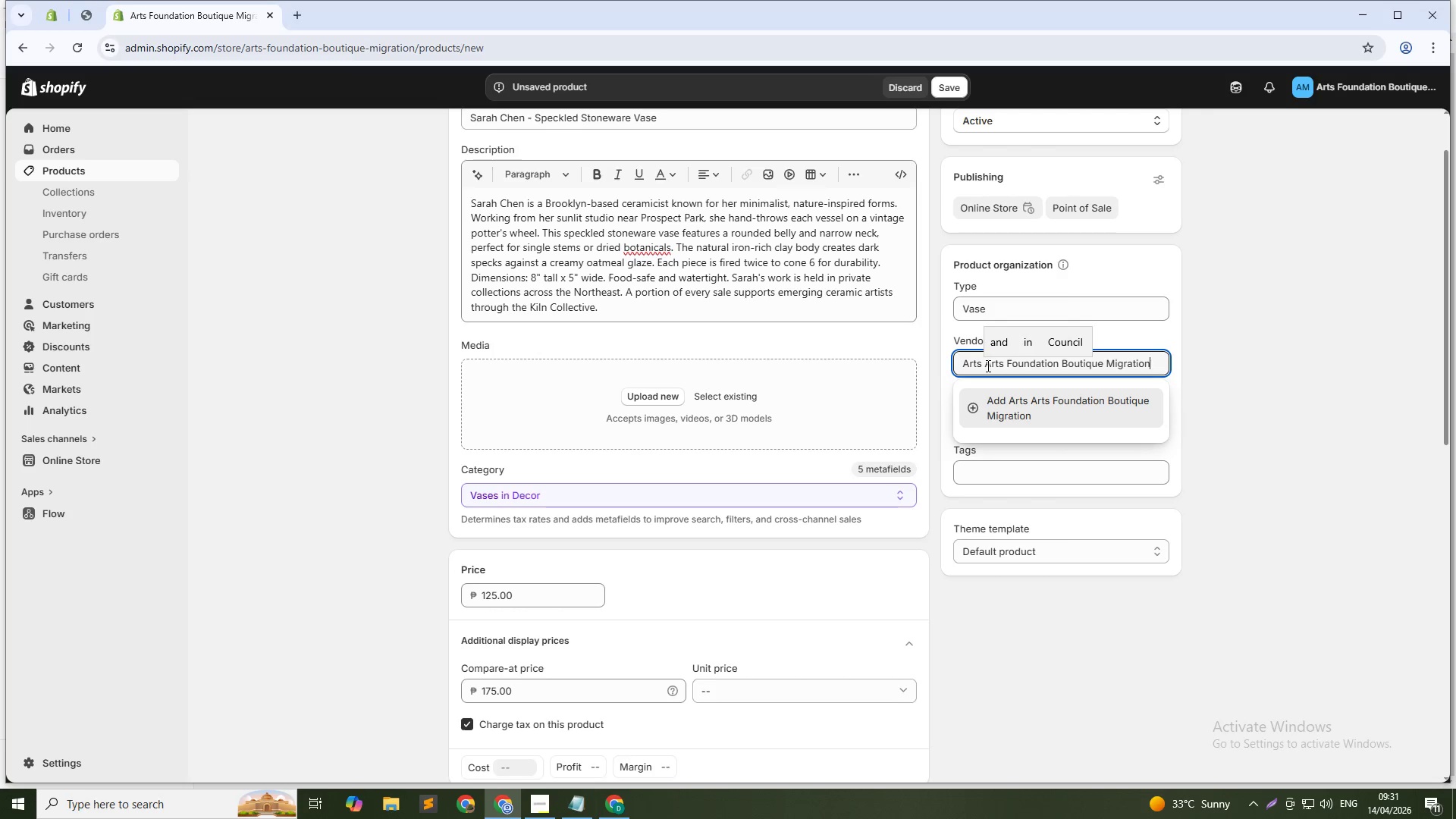 
left_click([986, 366])
 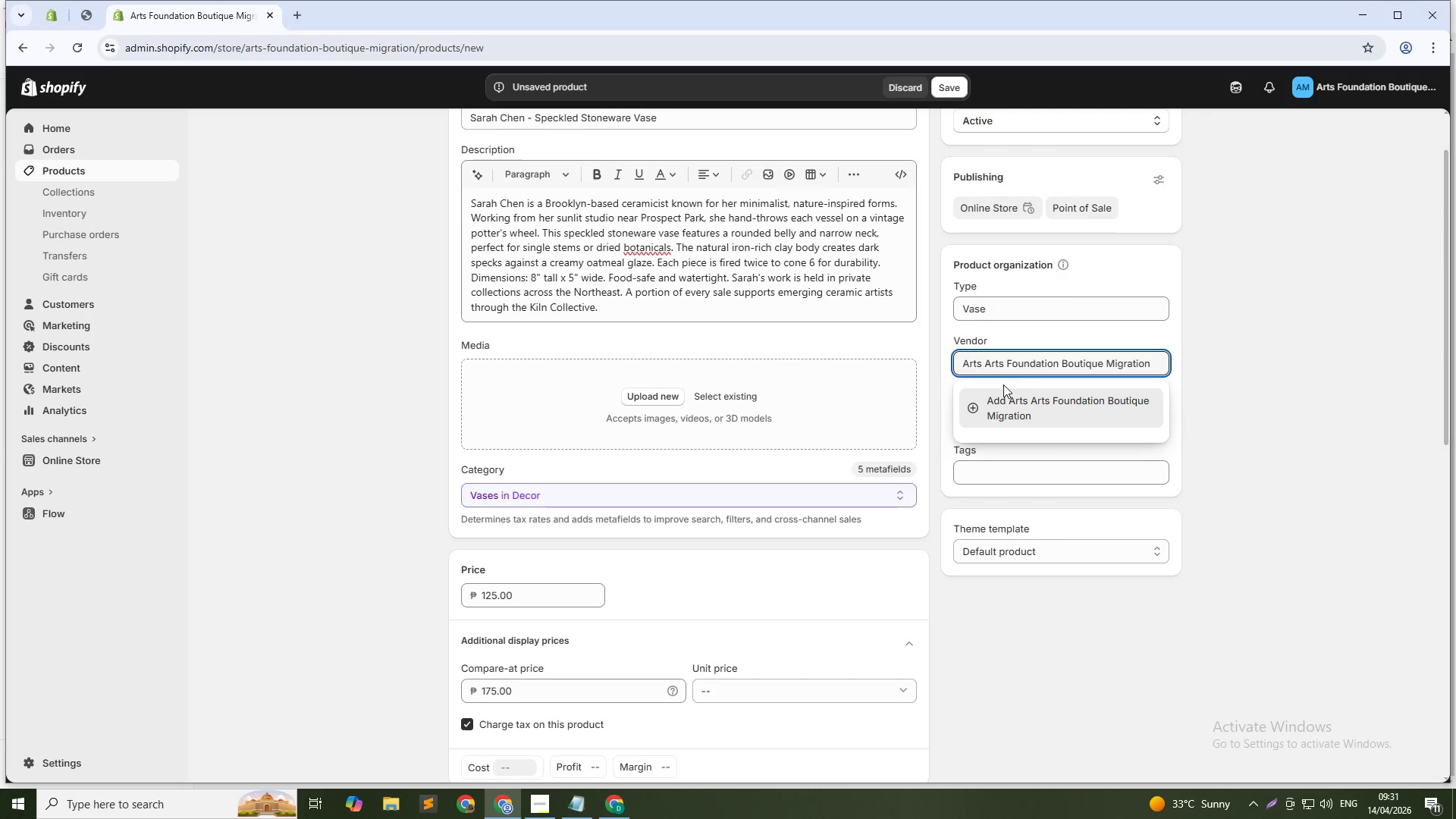 
hold_key(key=Backspace, duration=0.8)
 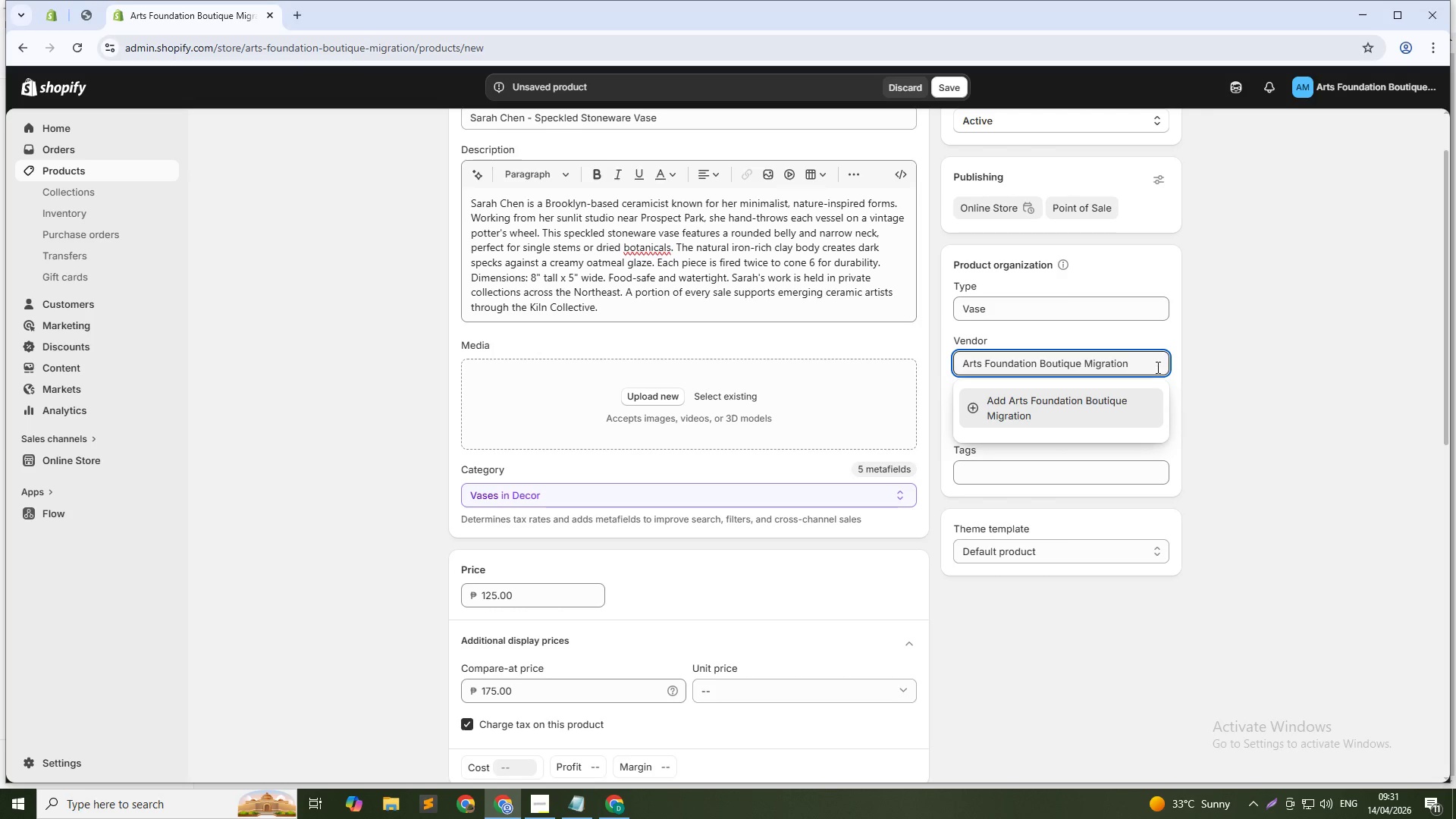 
left_click([1156, 362])
 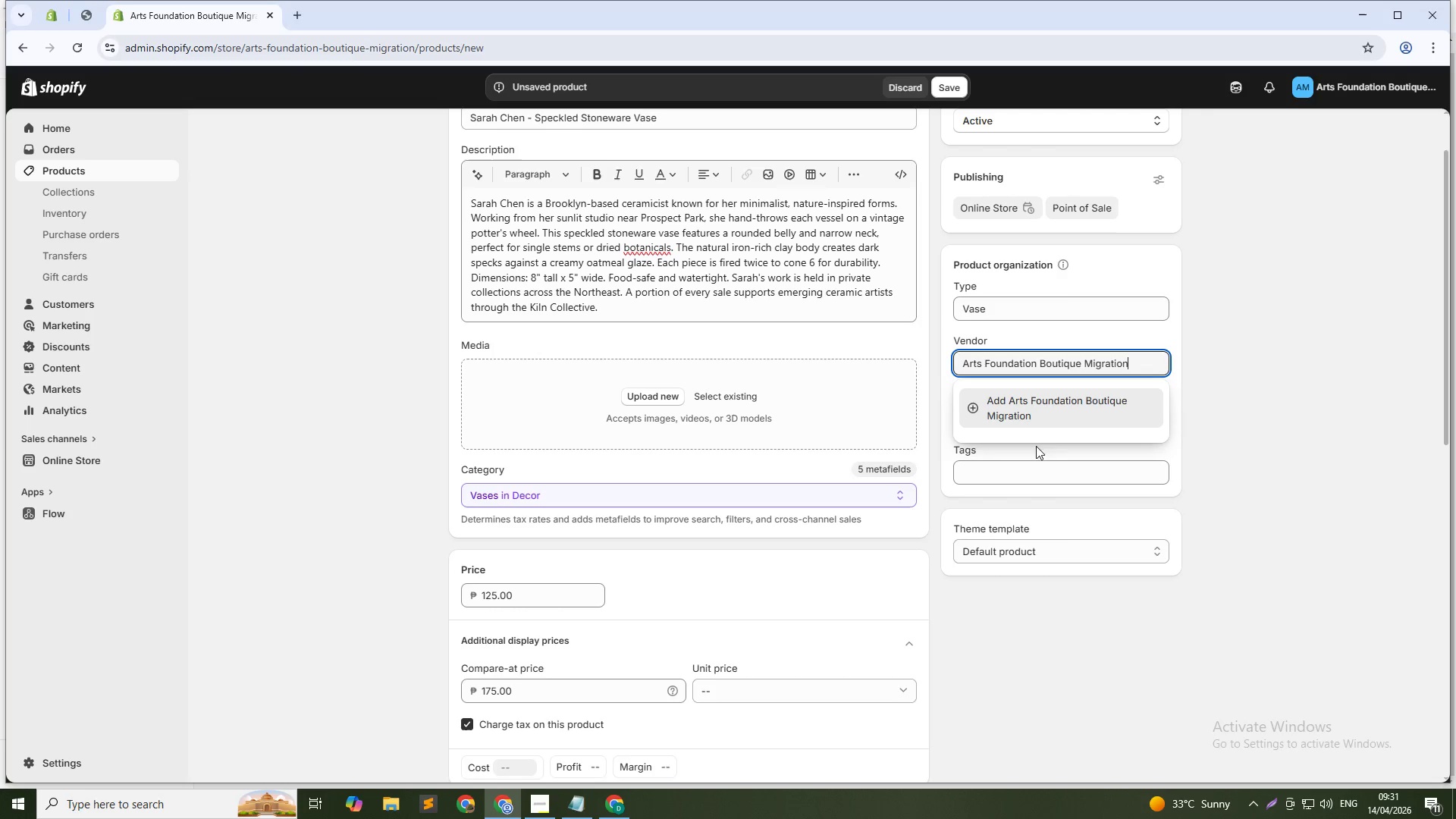 
left_click([1055, 410])
 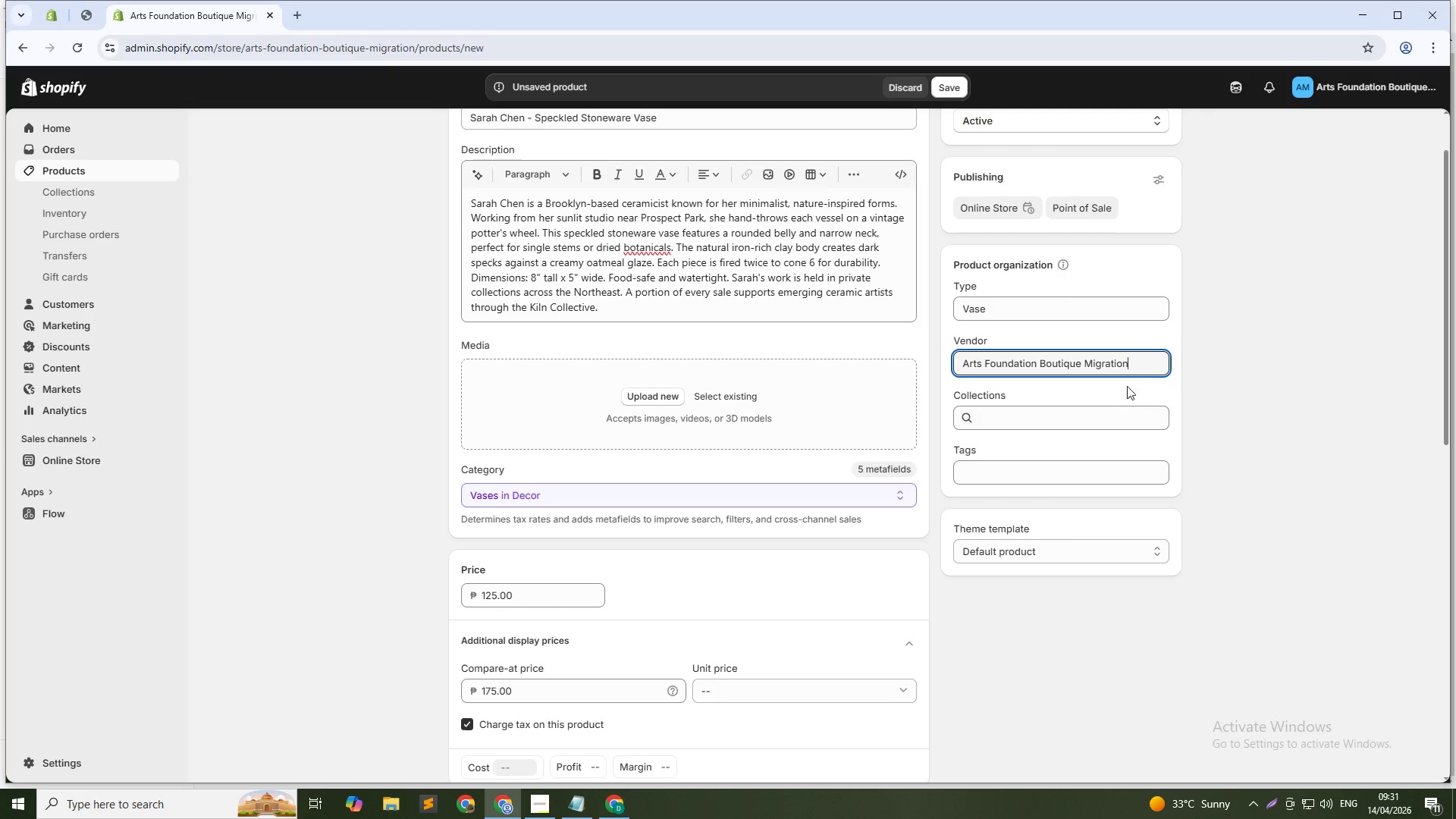 
left_click([1138, 363])
 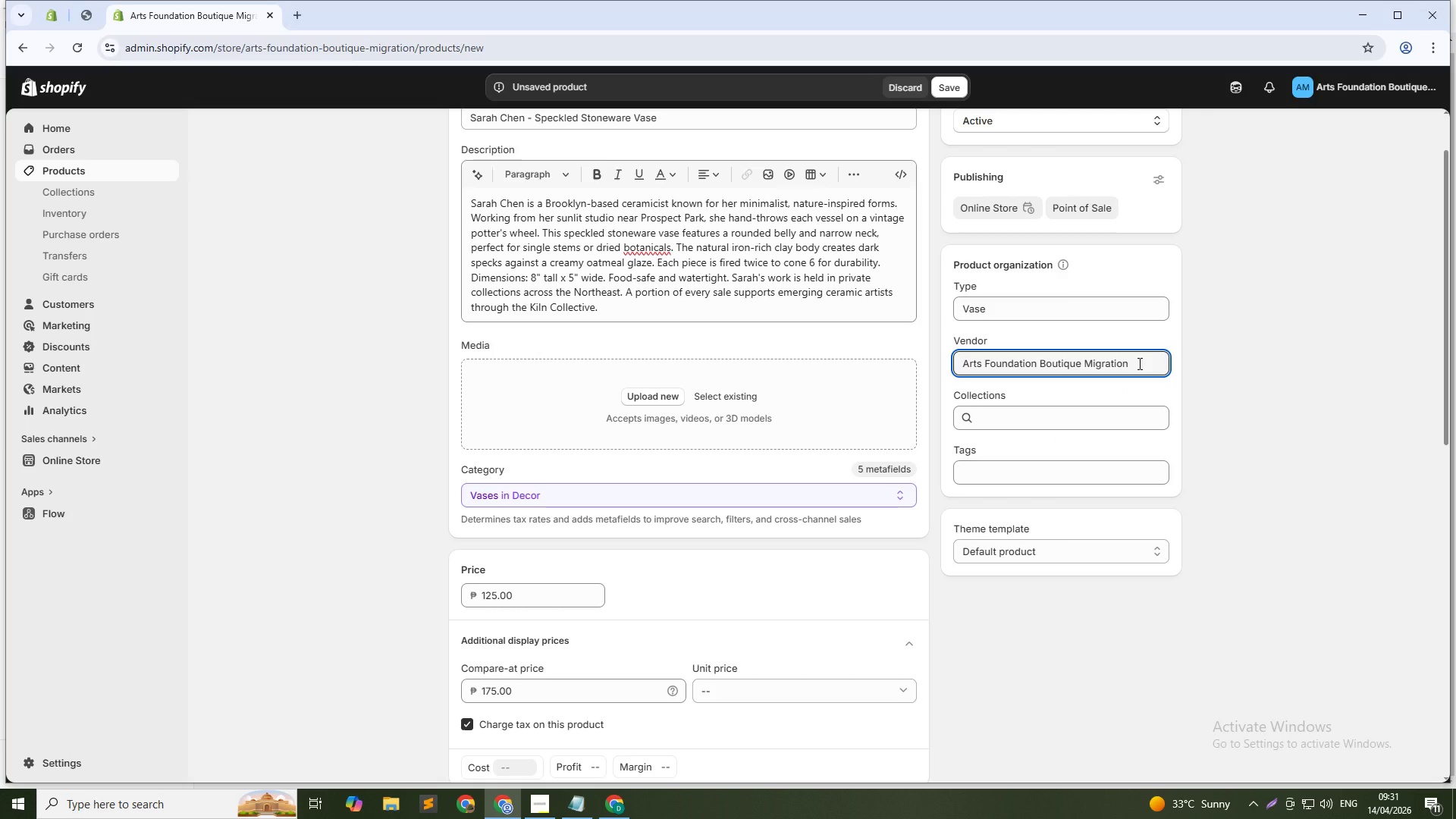 
key(NumpadEnter)
 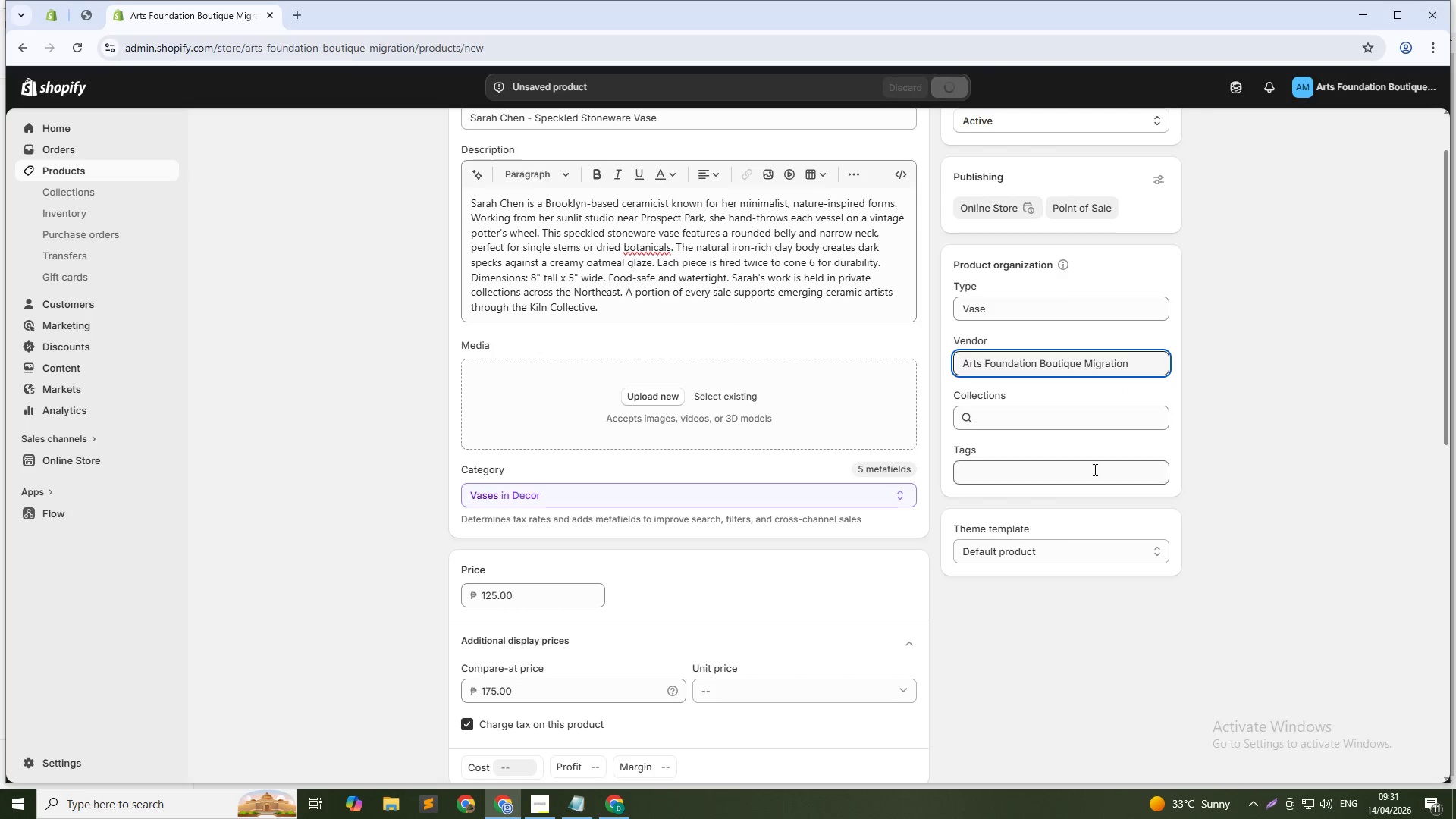 
left_click([1084, 475])
 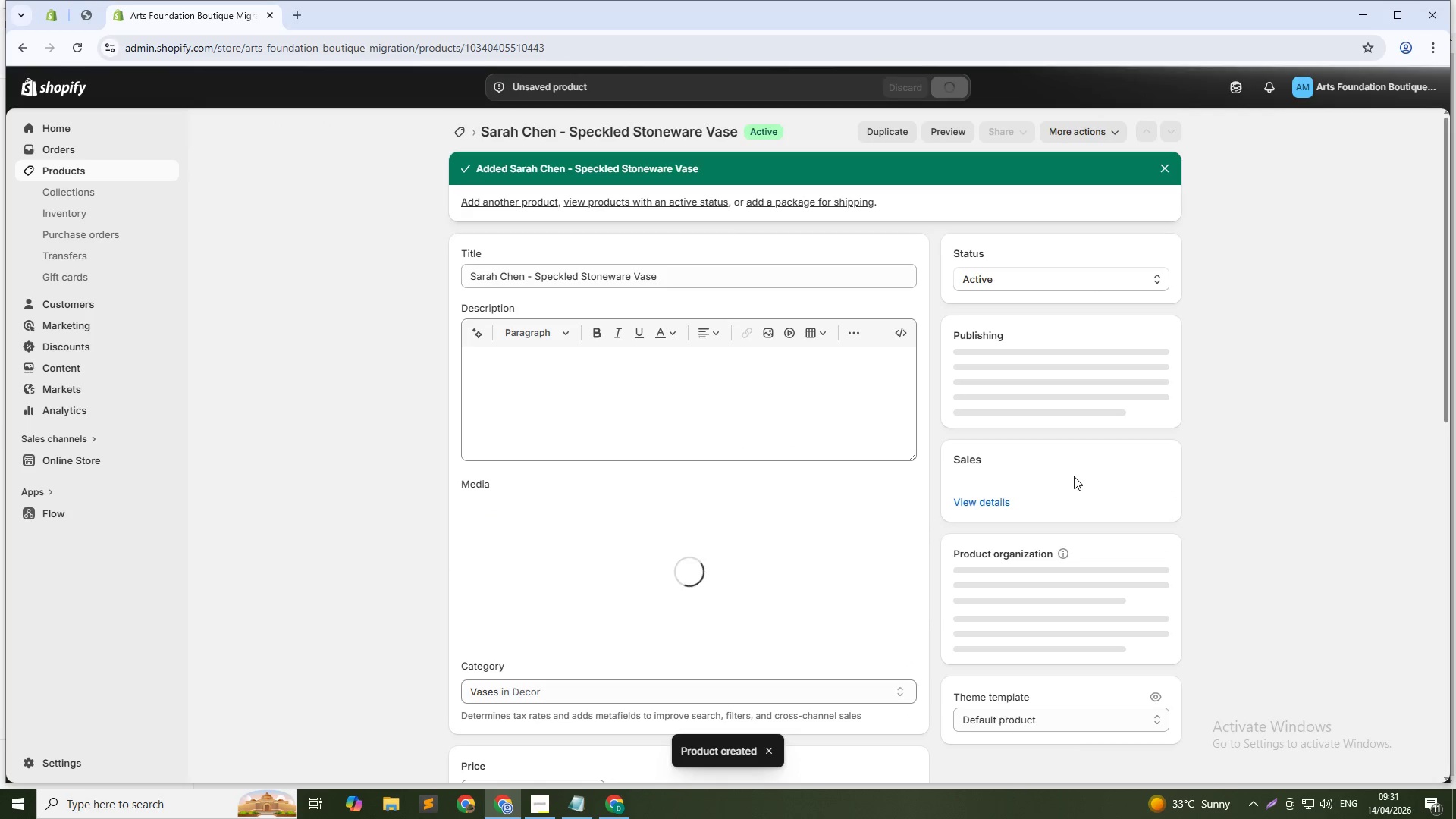 
wait(5.8)
 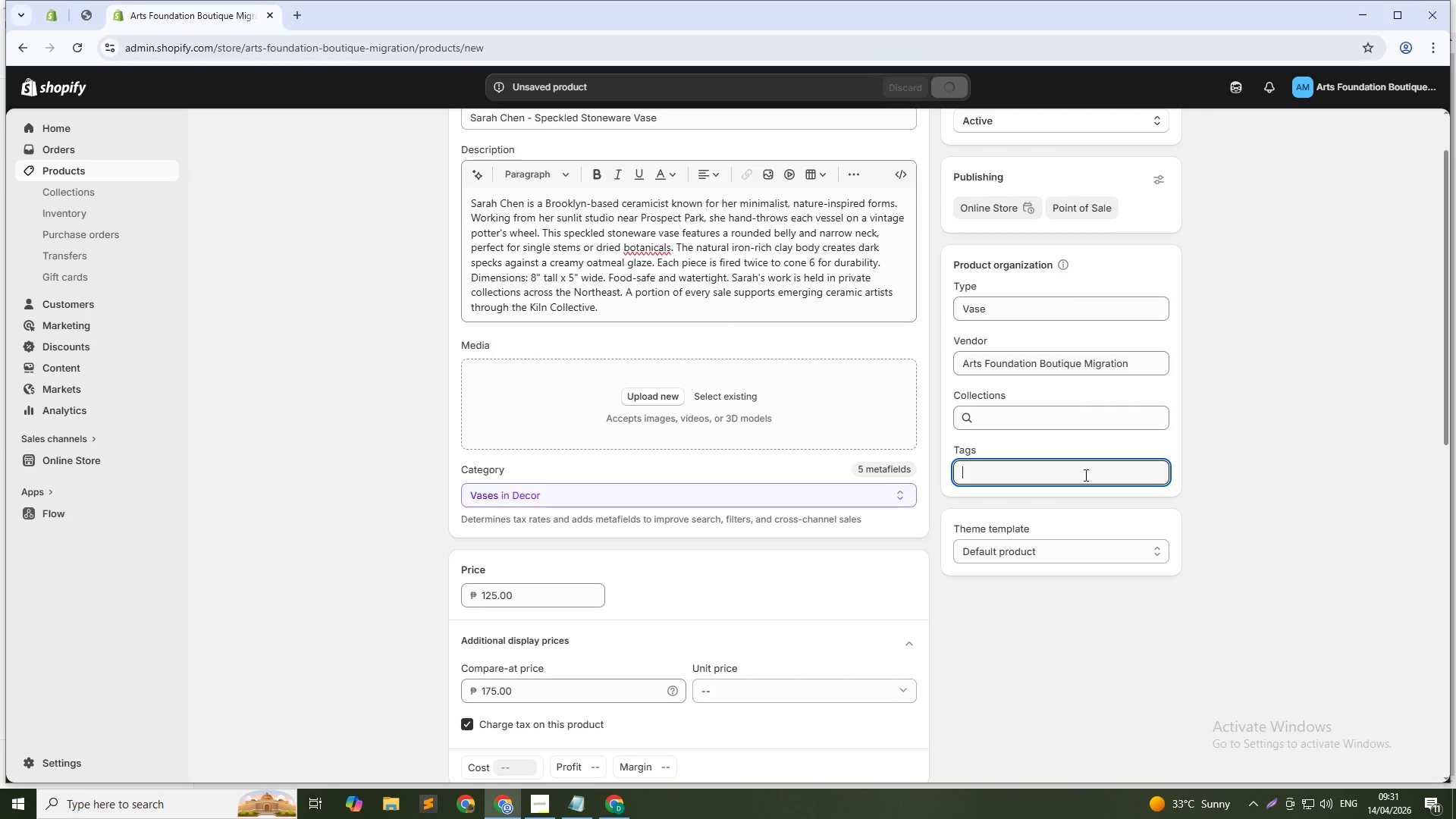 
scroll: coordinate [1025, 495], scroll_direction: down, amount: 2.0
 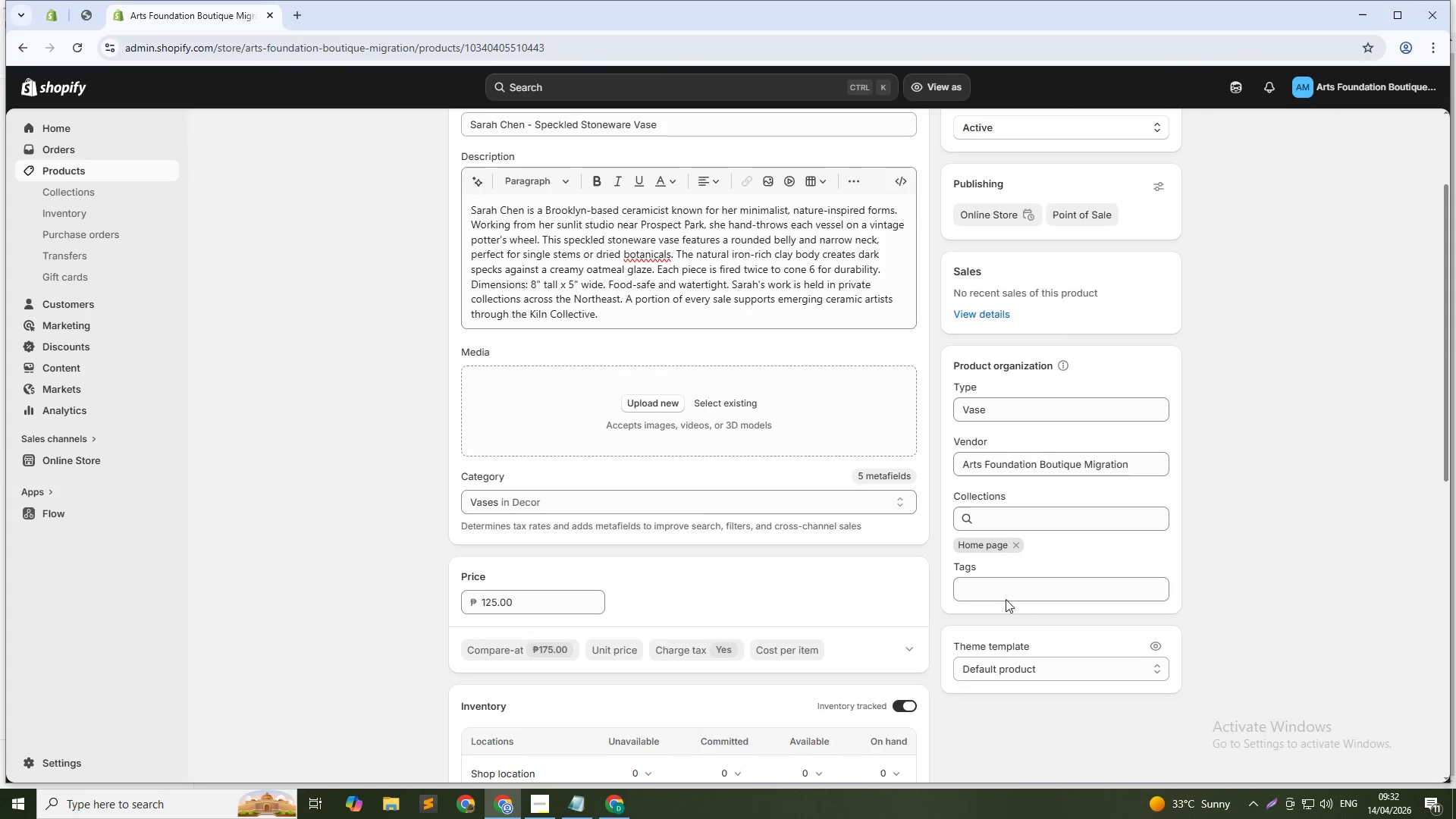 
left_click([1015, 585])
 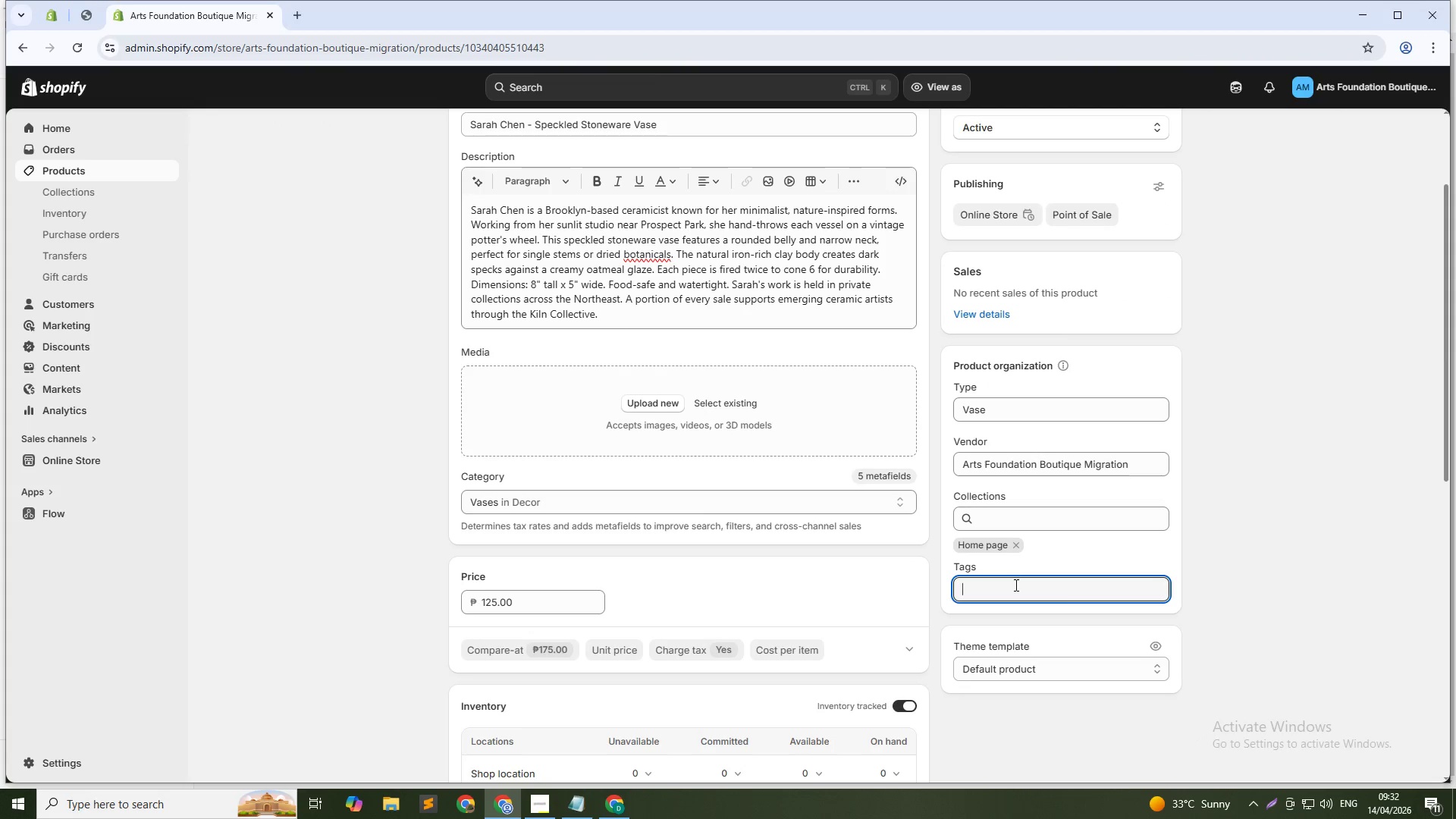 
type(featured-artisans)
key(NumpadEnter)
 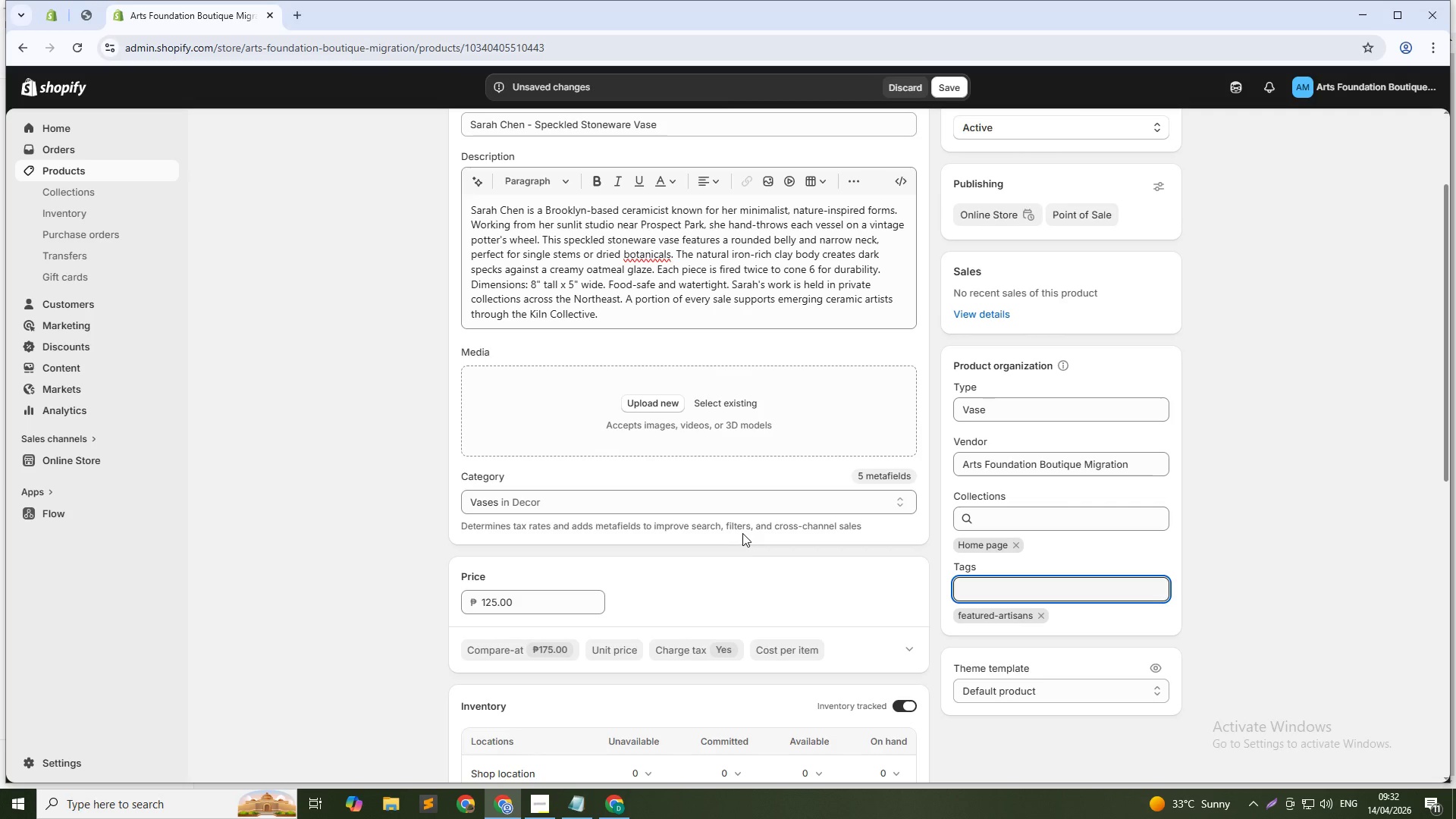 
wait(16.83)
 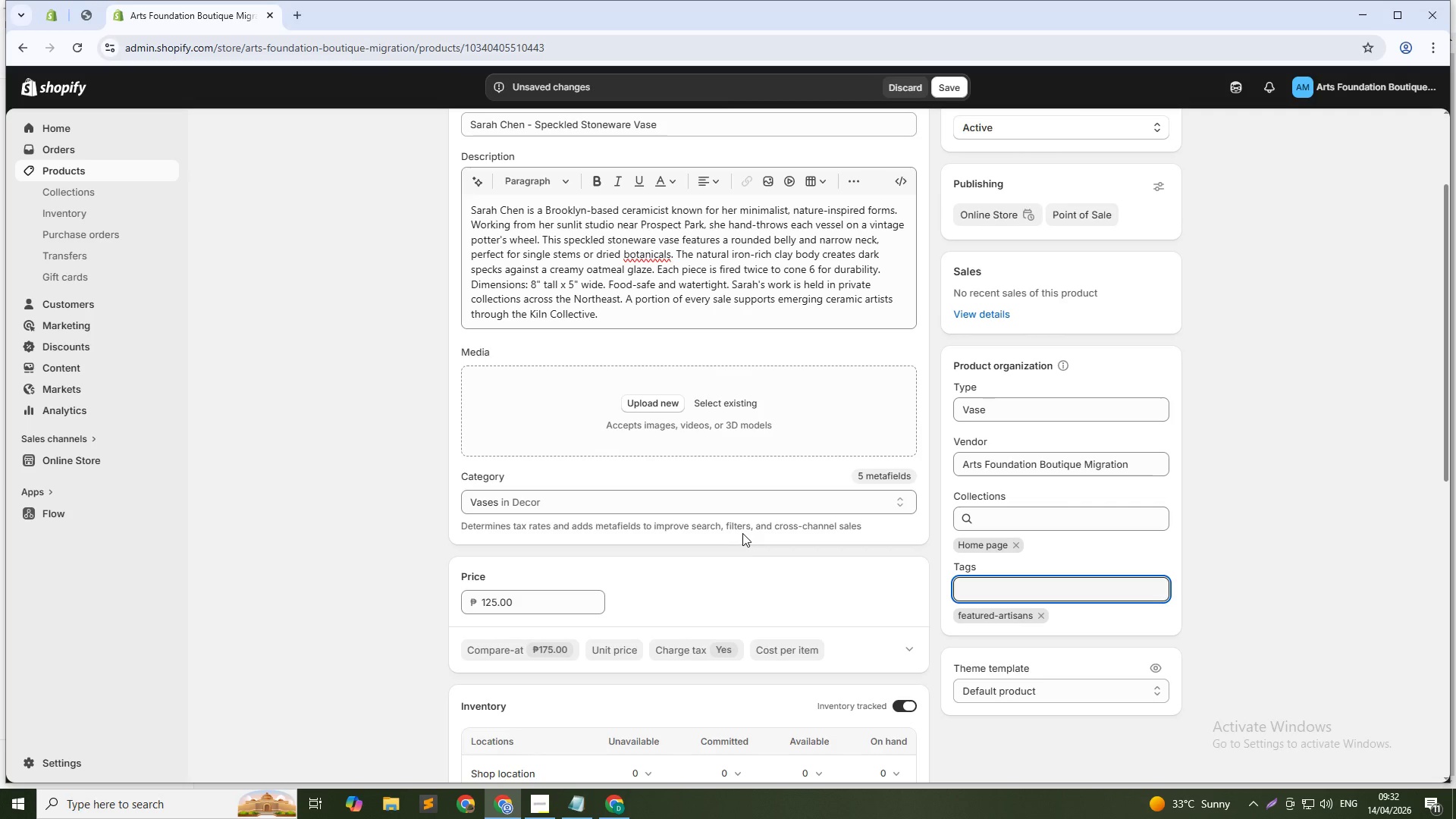 
left_click([720, 408])
 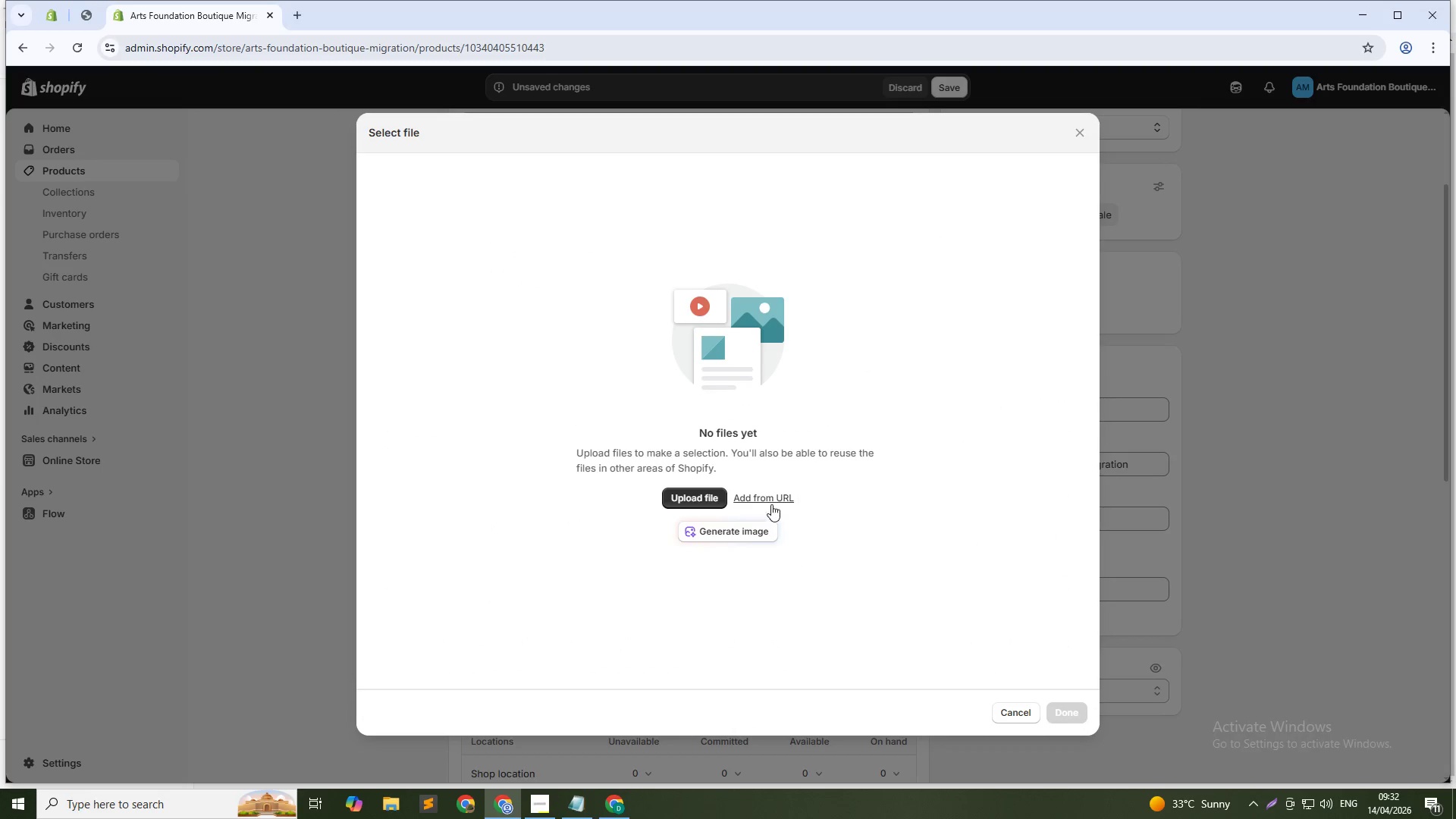 
left_click([739, 530])
 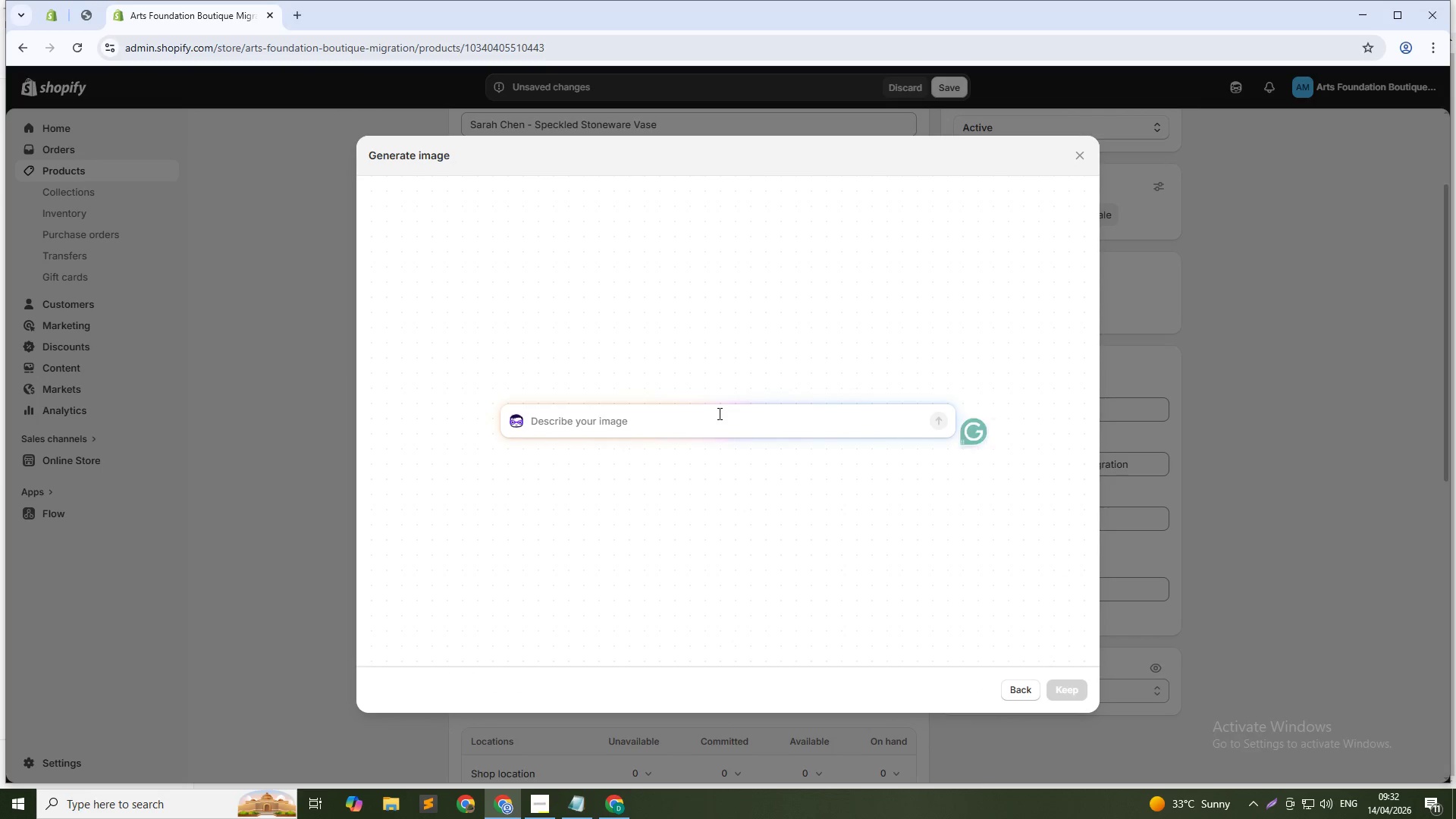 
type(A creamy oatmeal-colored stoneware vase with dark iron specks, rounded body and narrow neck, standing alone on a natural wood table, soft morning light from a window, minimalist pottery photography)
 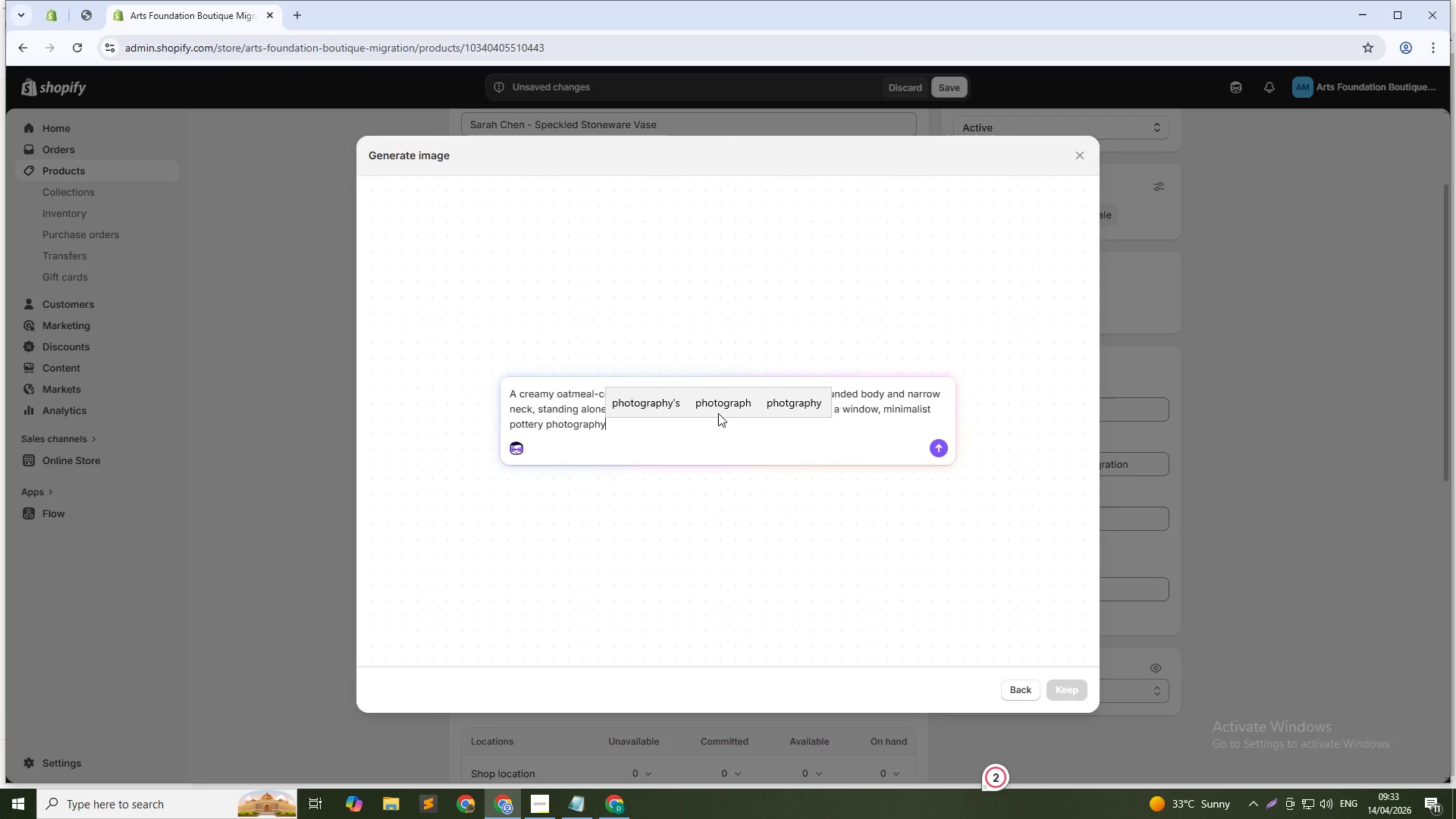 
key(Enter)
 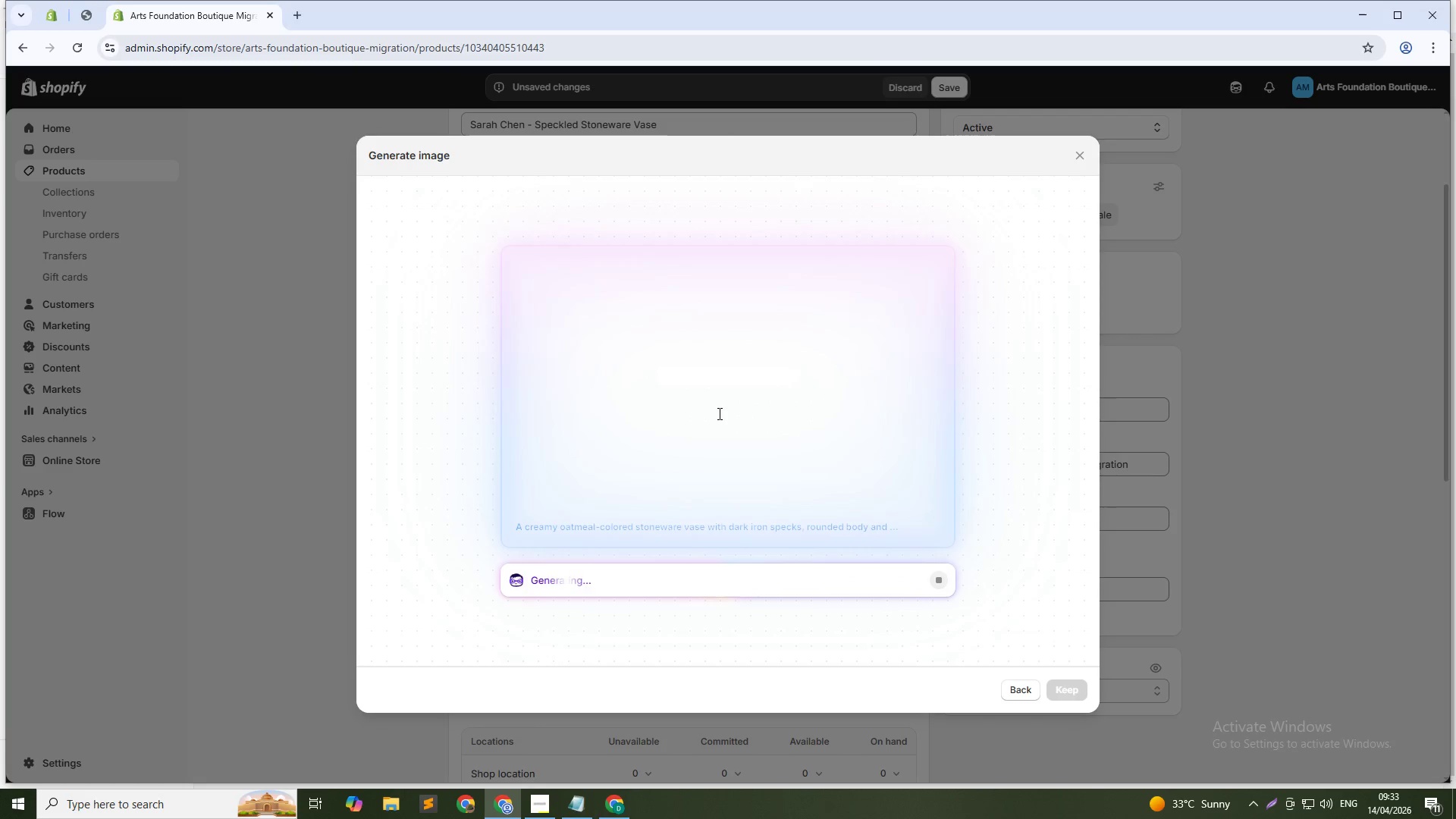 
key(Alt+Tab)